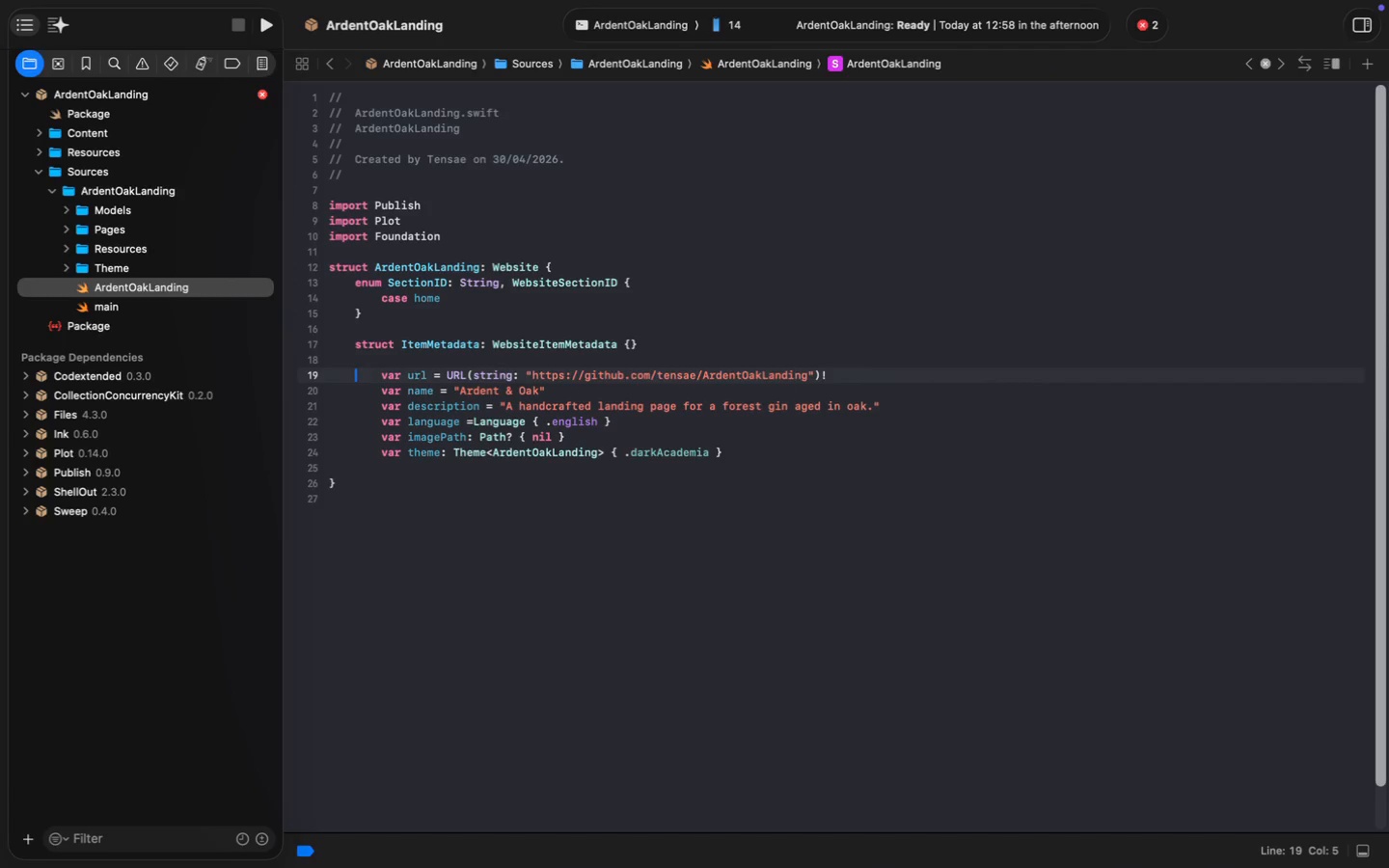 
key(ArrowUp)
 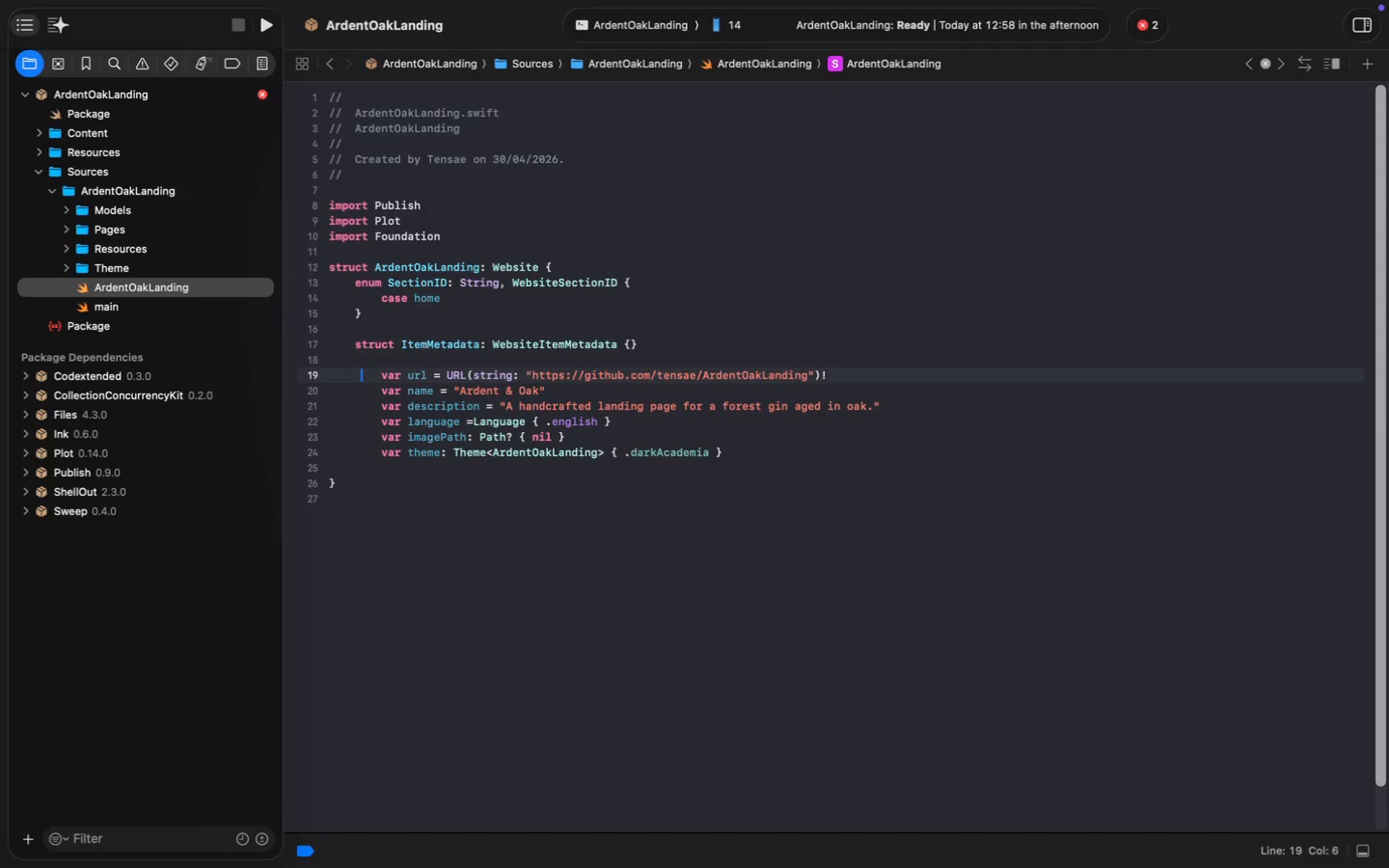 
key(ArrowRight)
 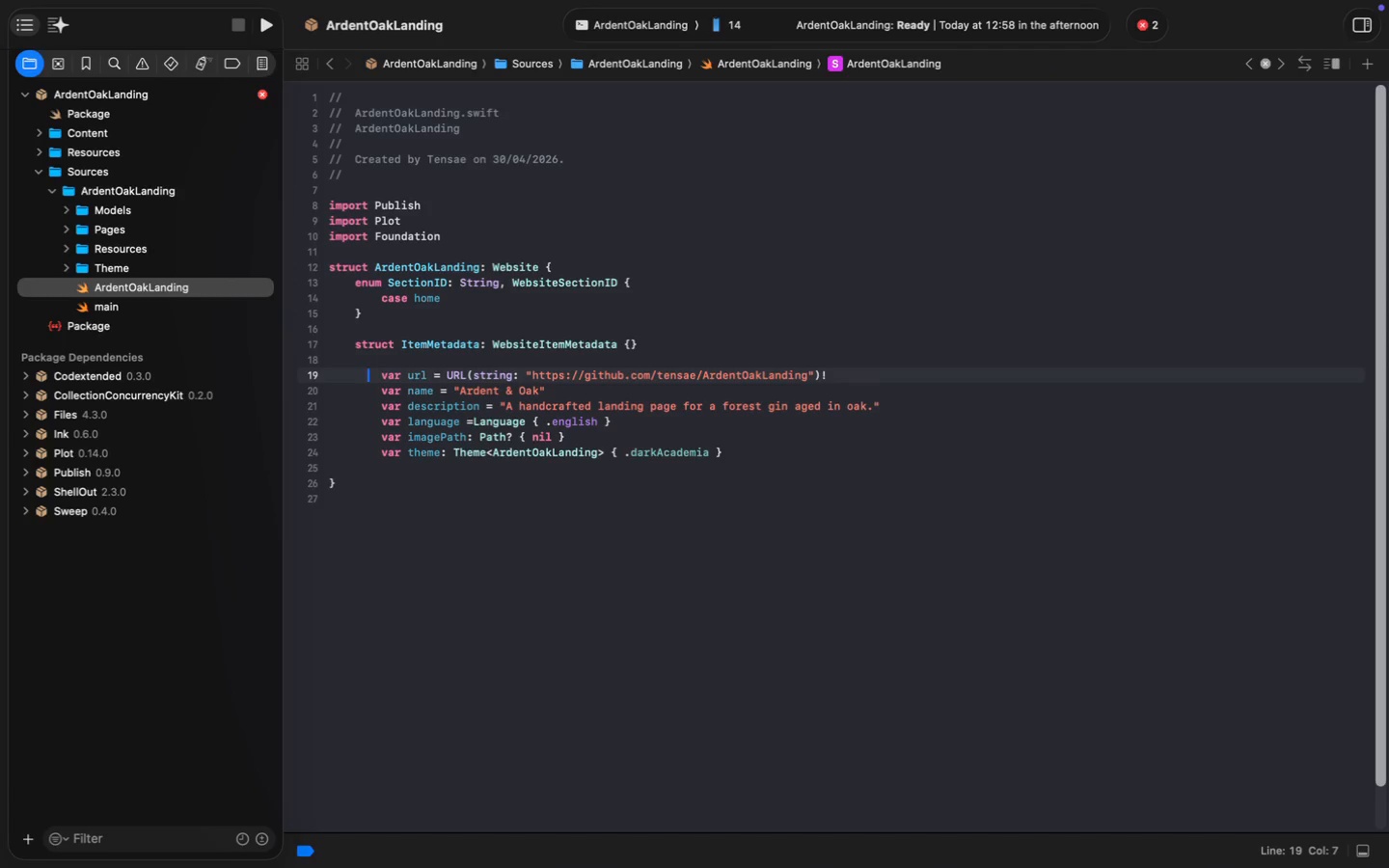 
key(ArrowRight)
 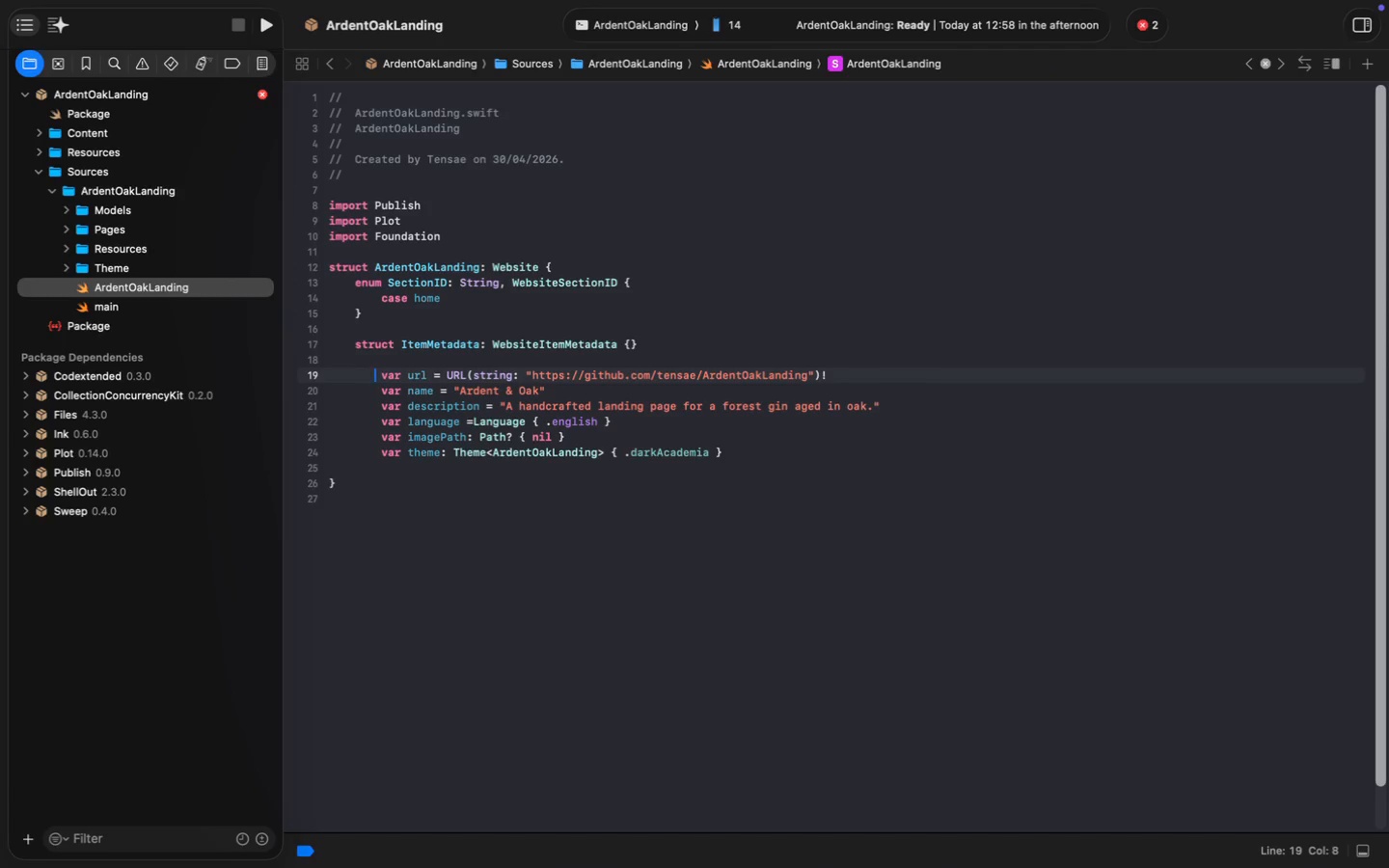 
key(ArrowRight)
 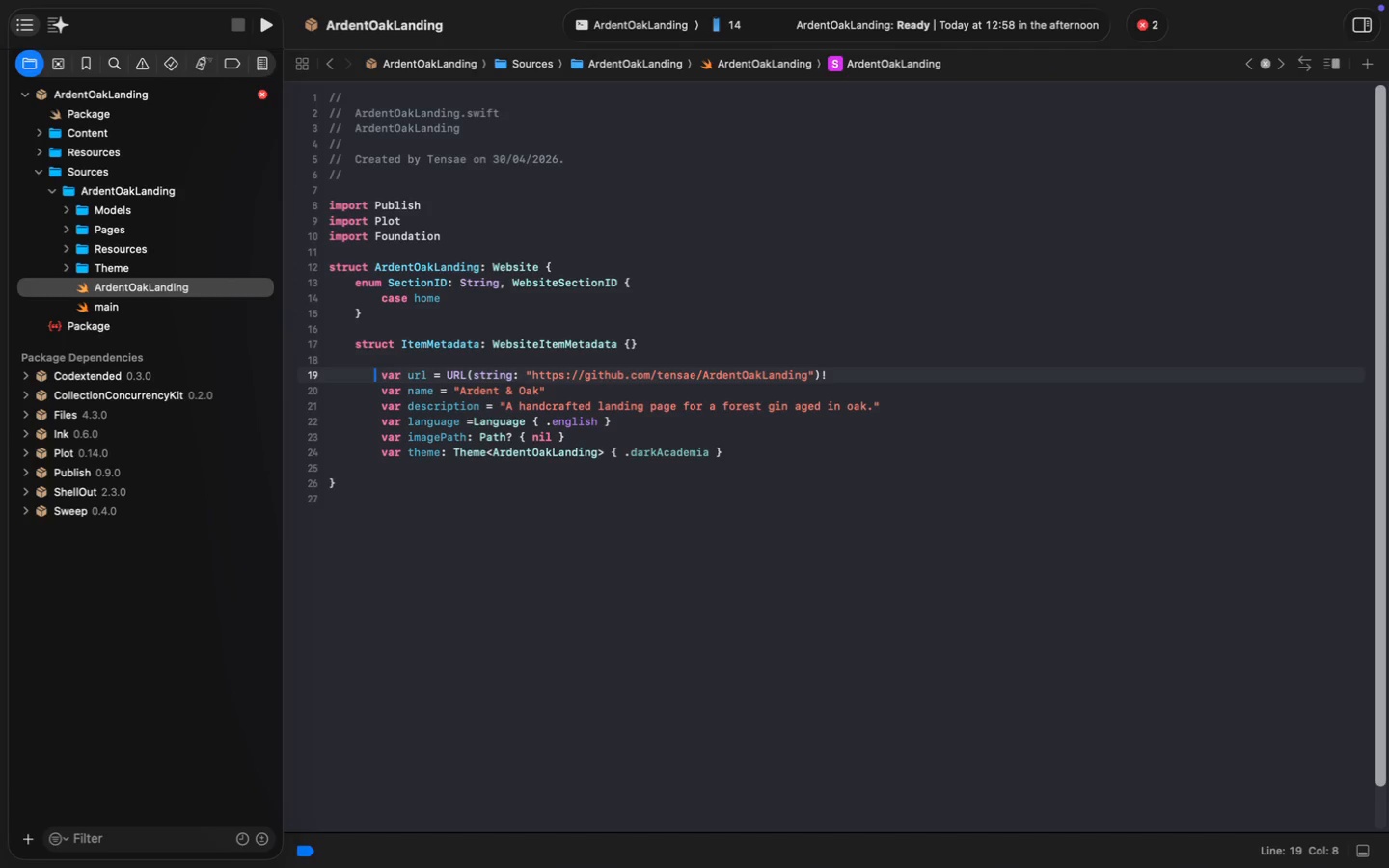 
key(ArrowRight)
 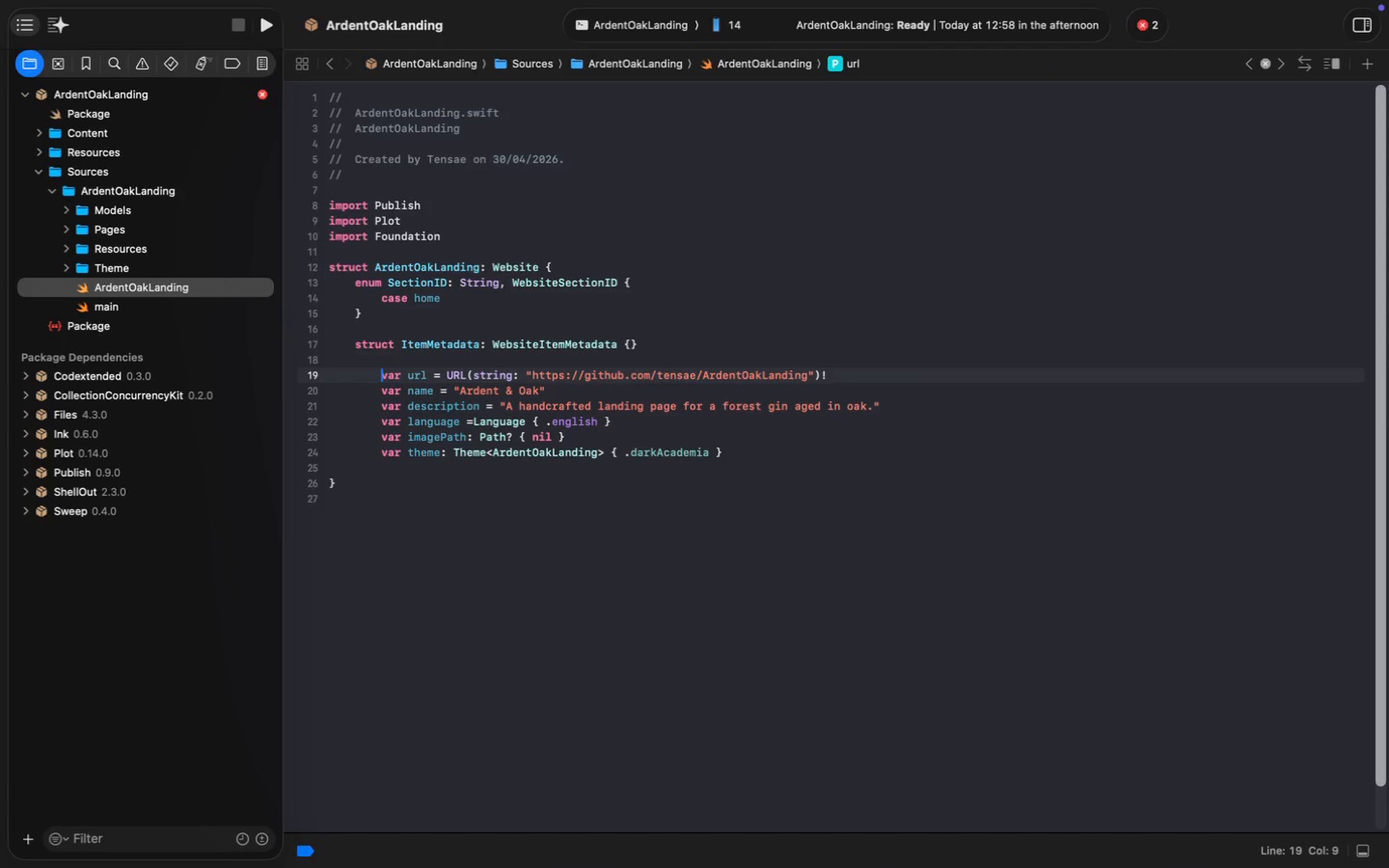 
key(Backspace)
 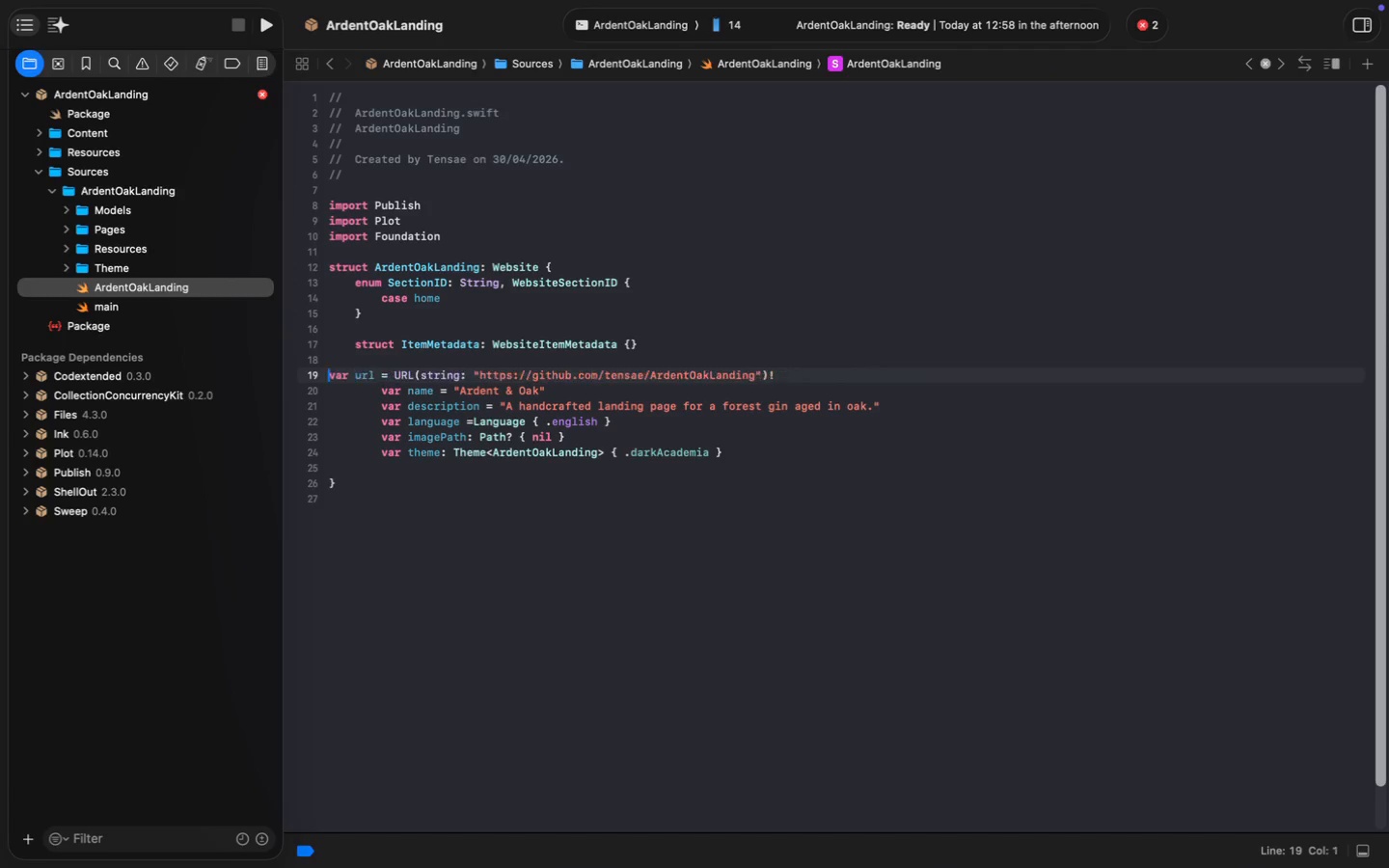 
key(Backspace)
 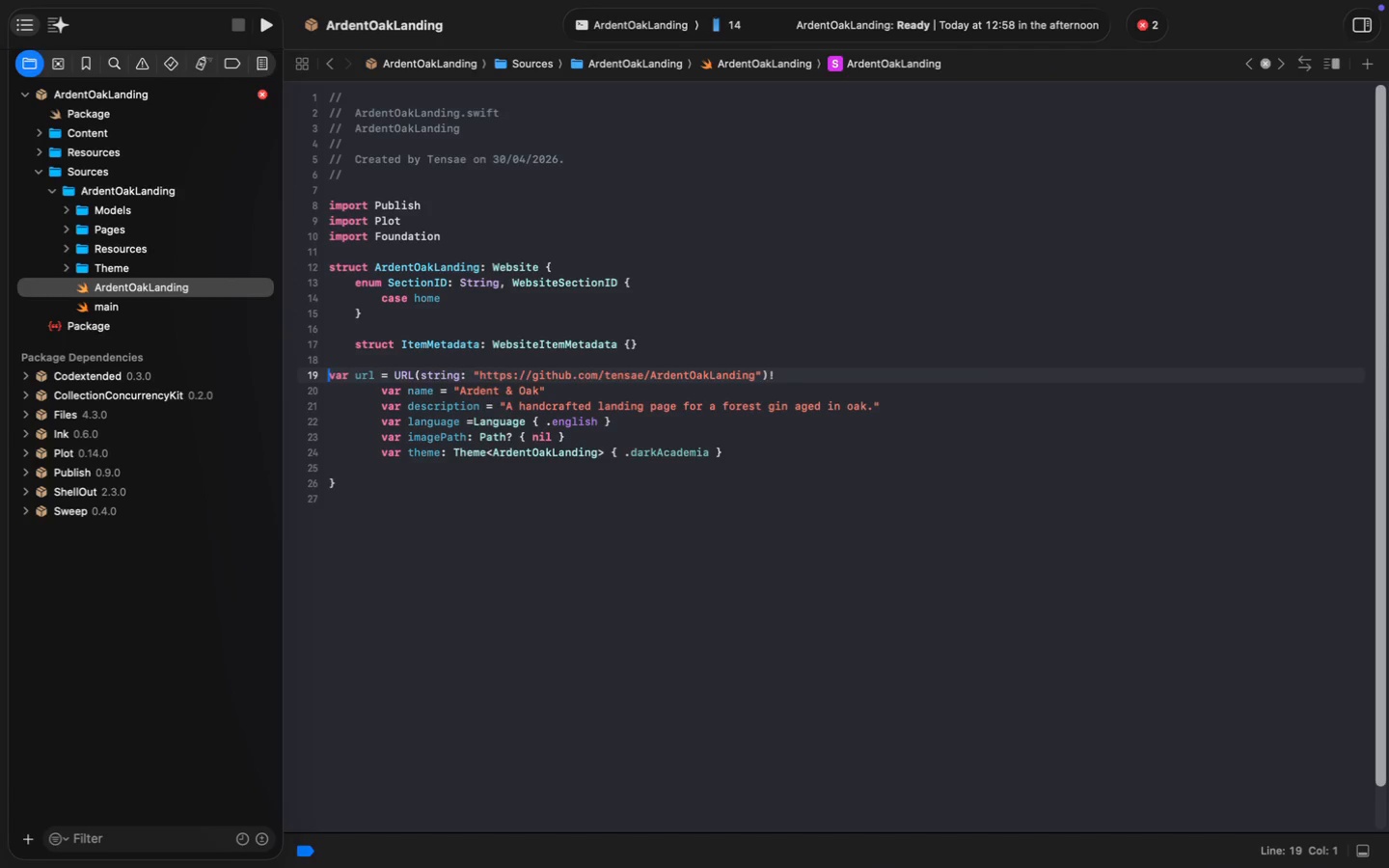 
key(Tab)
 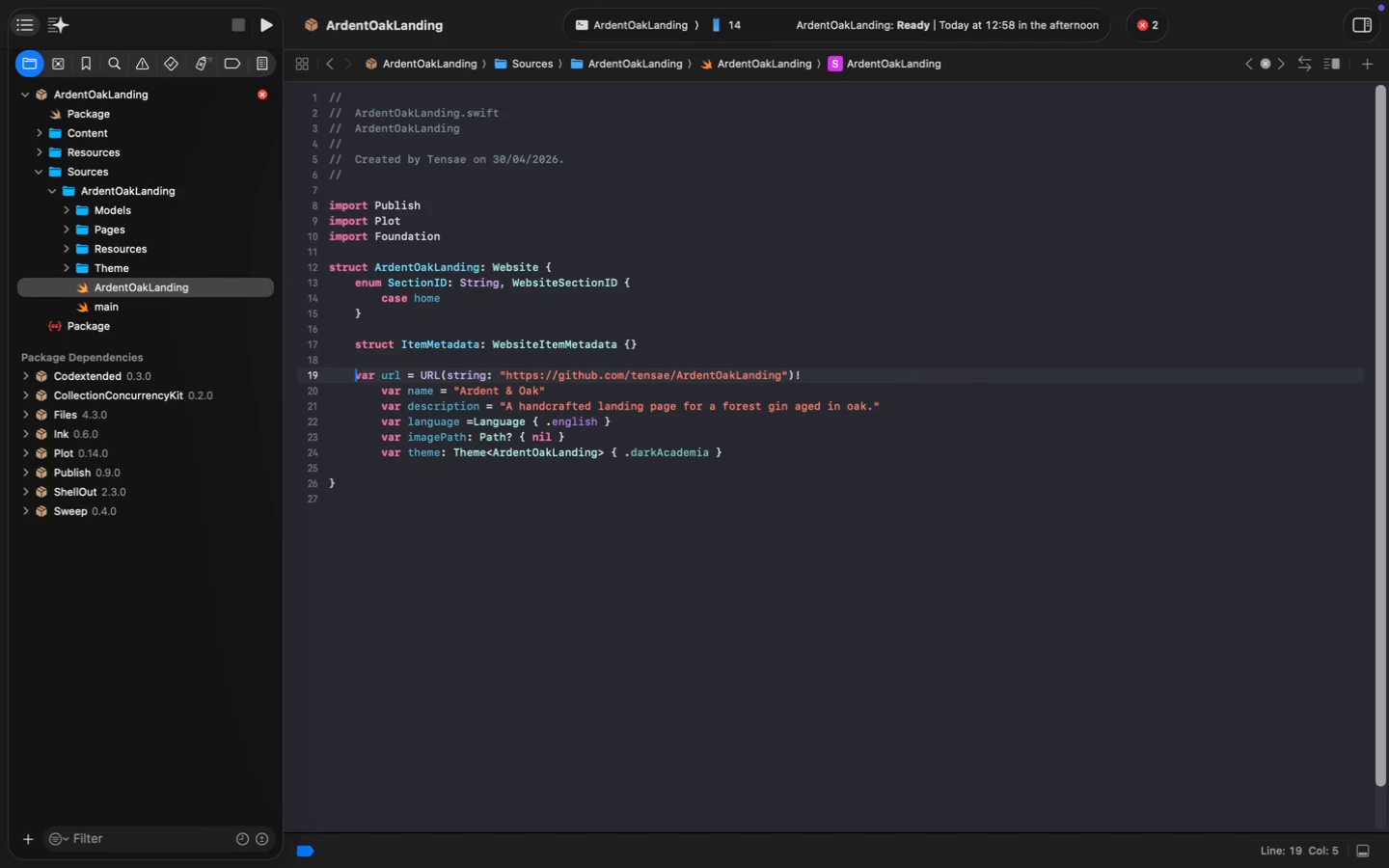 
key(ArrowDown)
 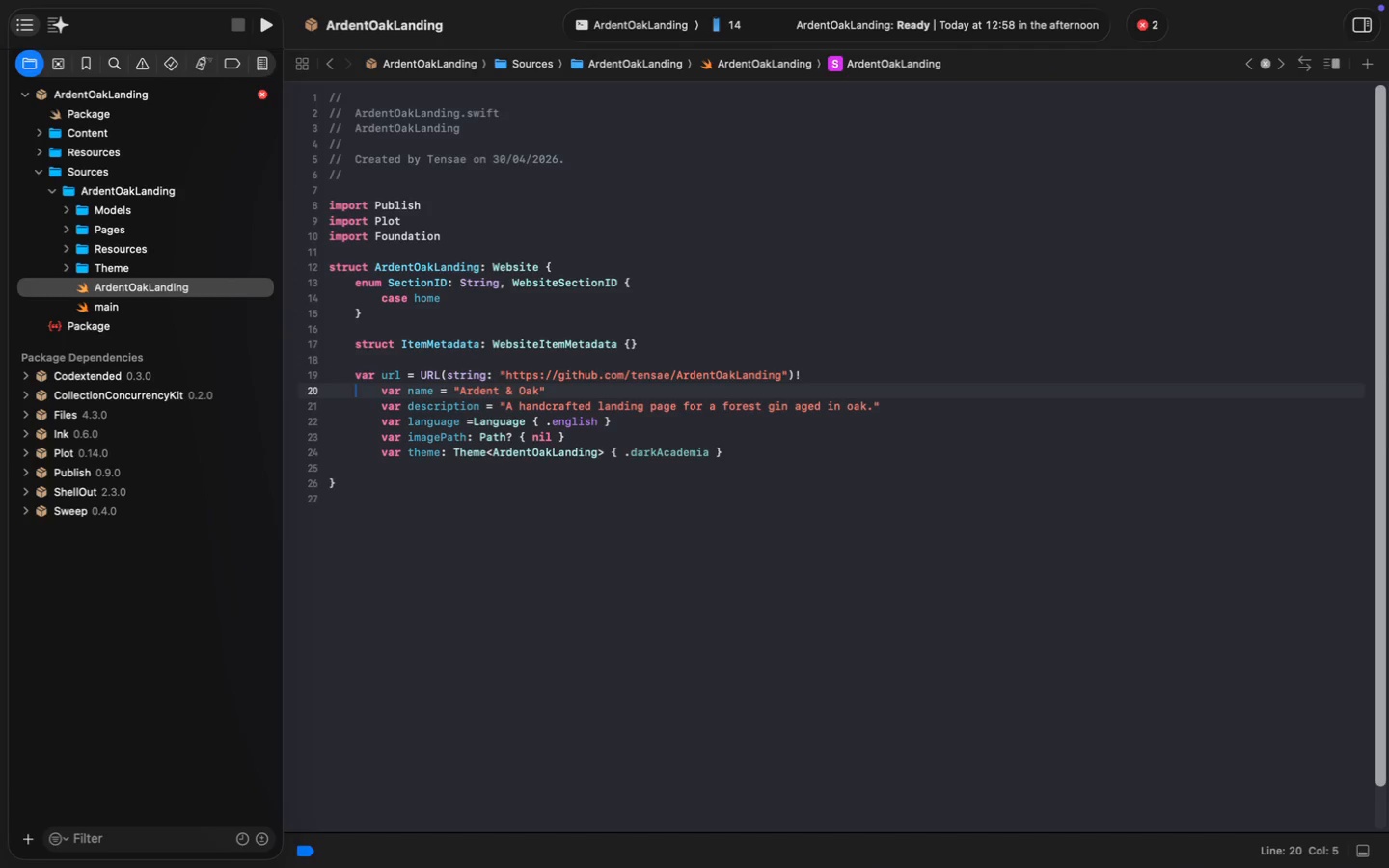 
key(Alt+Shift+ArrowRight)
 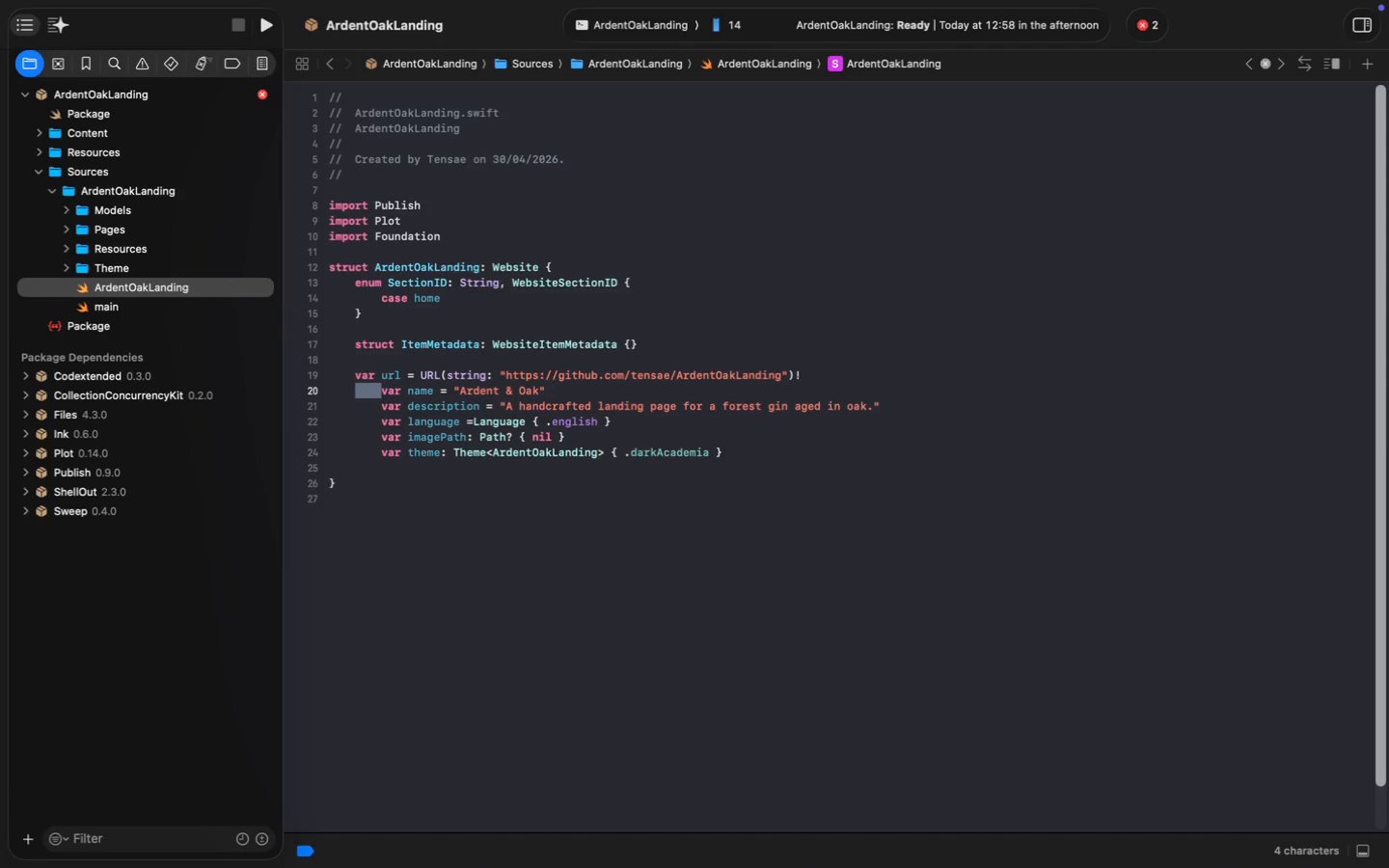 
key(Backspace)
 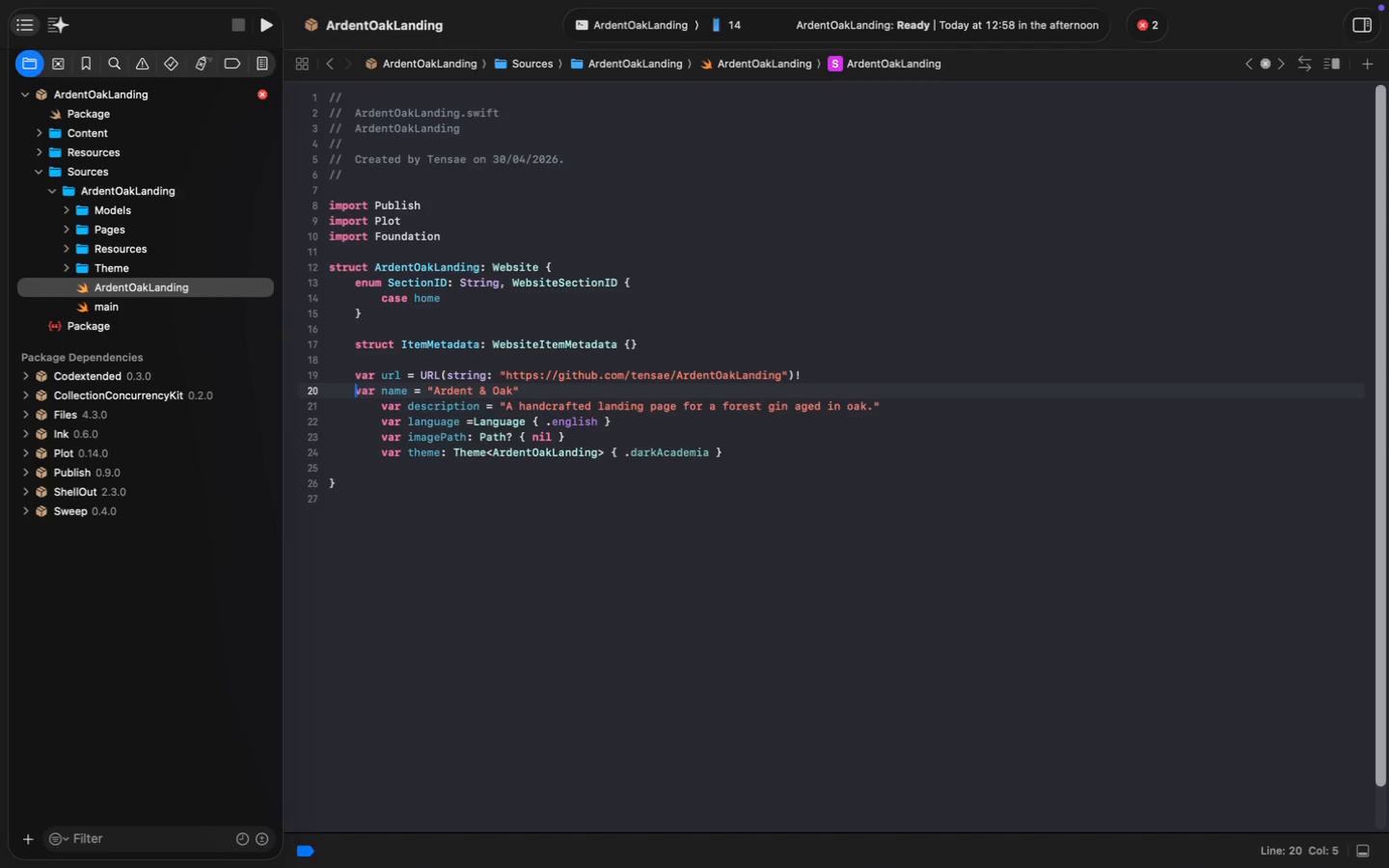 
key(ArrowDown)
 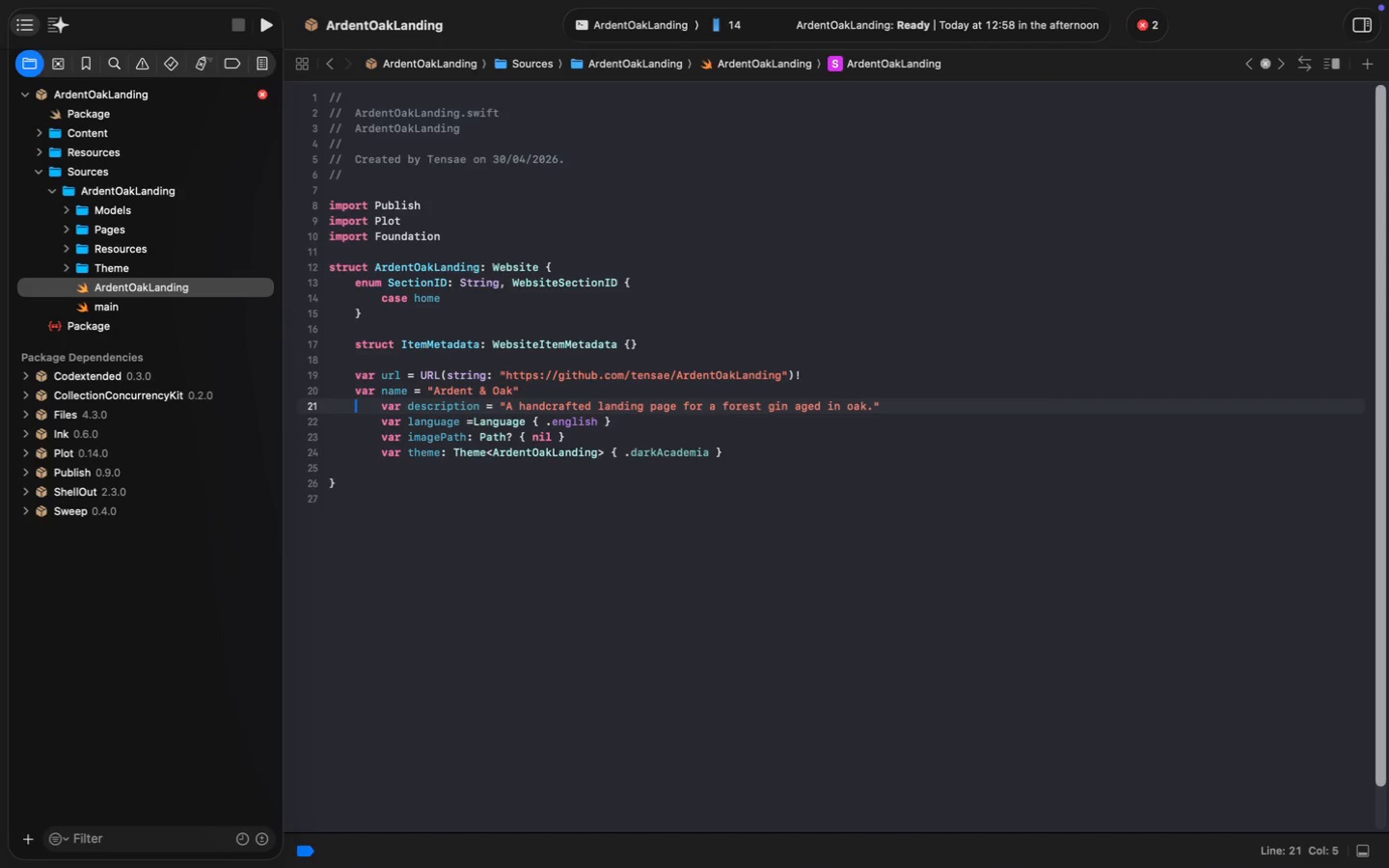 
key(Alt+Shift+AltRight)
 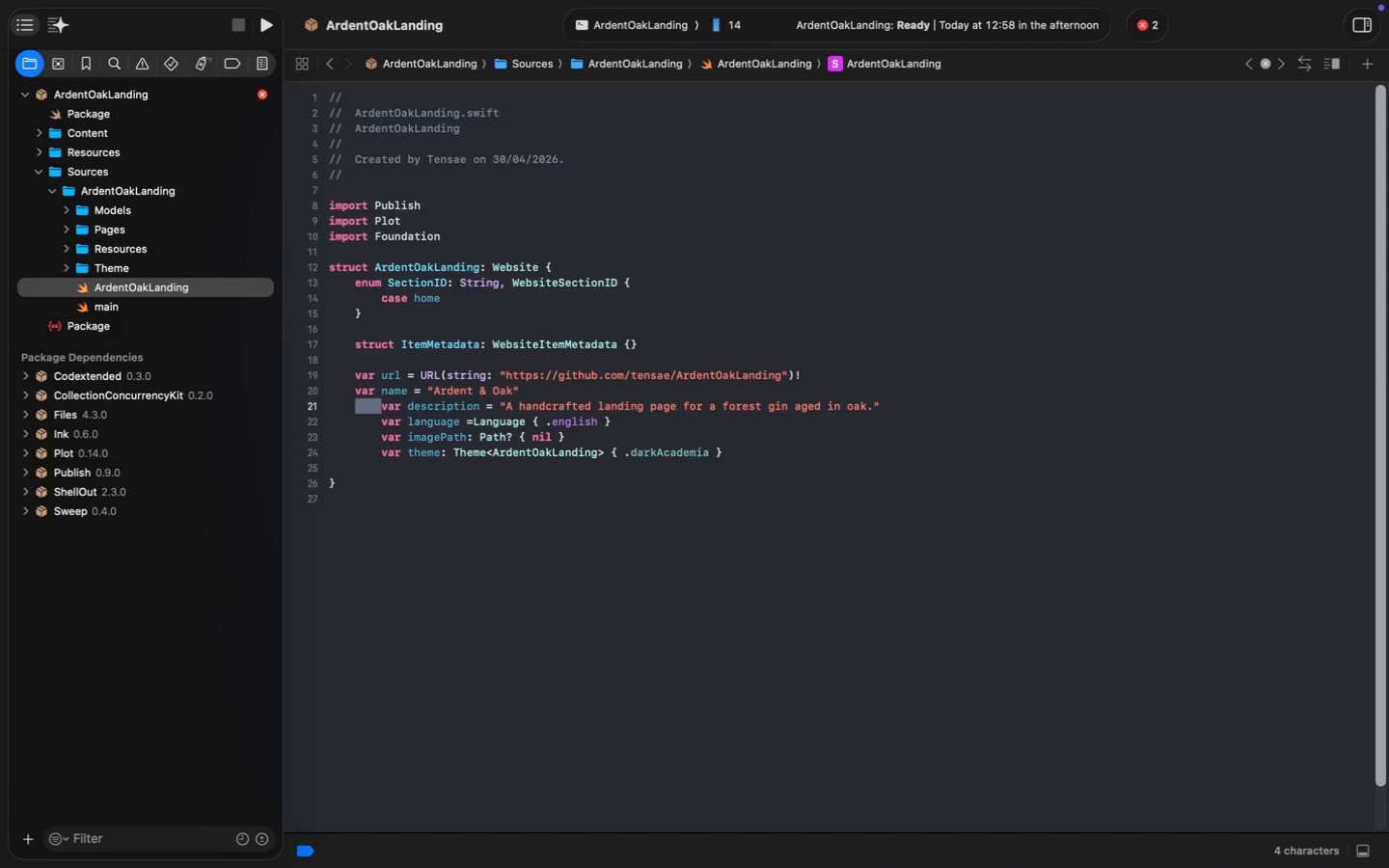 
key(Alt+Shift+ArrowRight)
 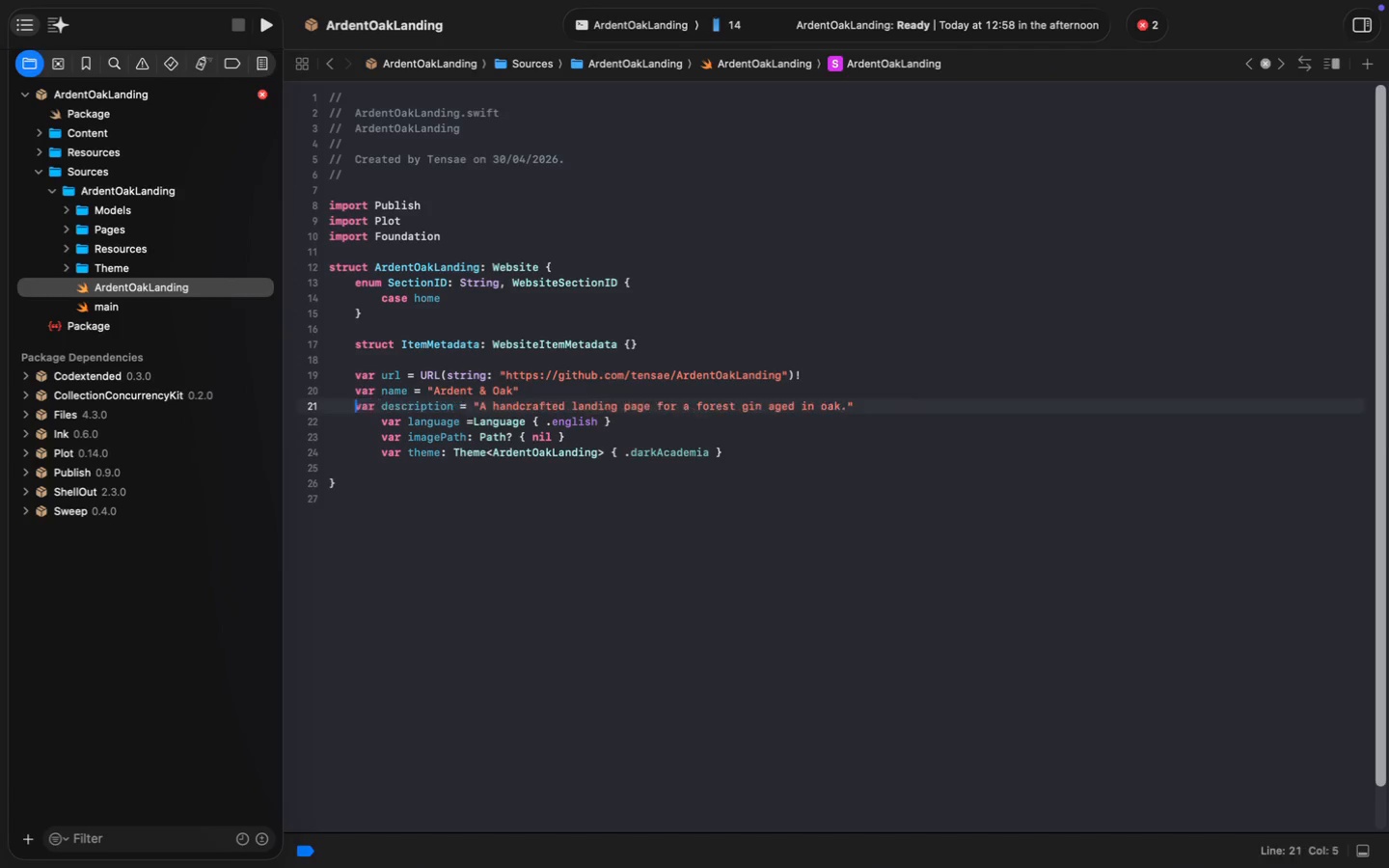 
key(Backspace)
 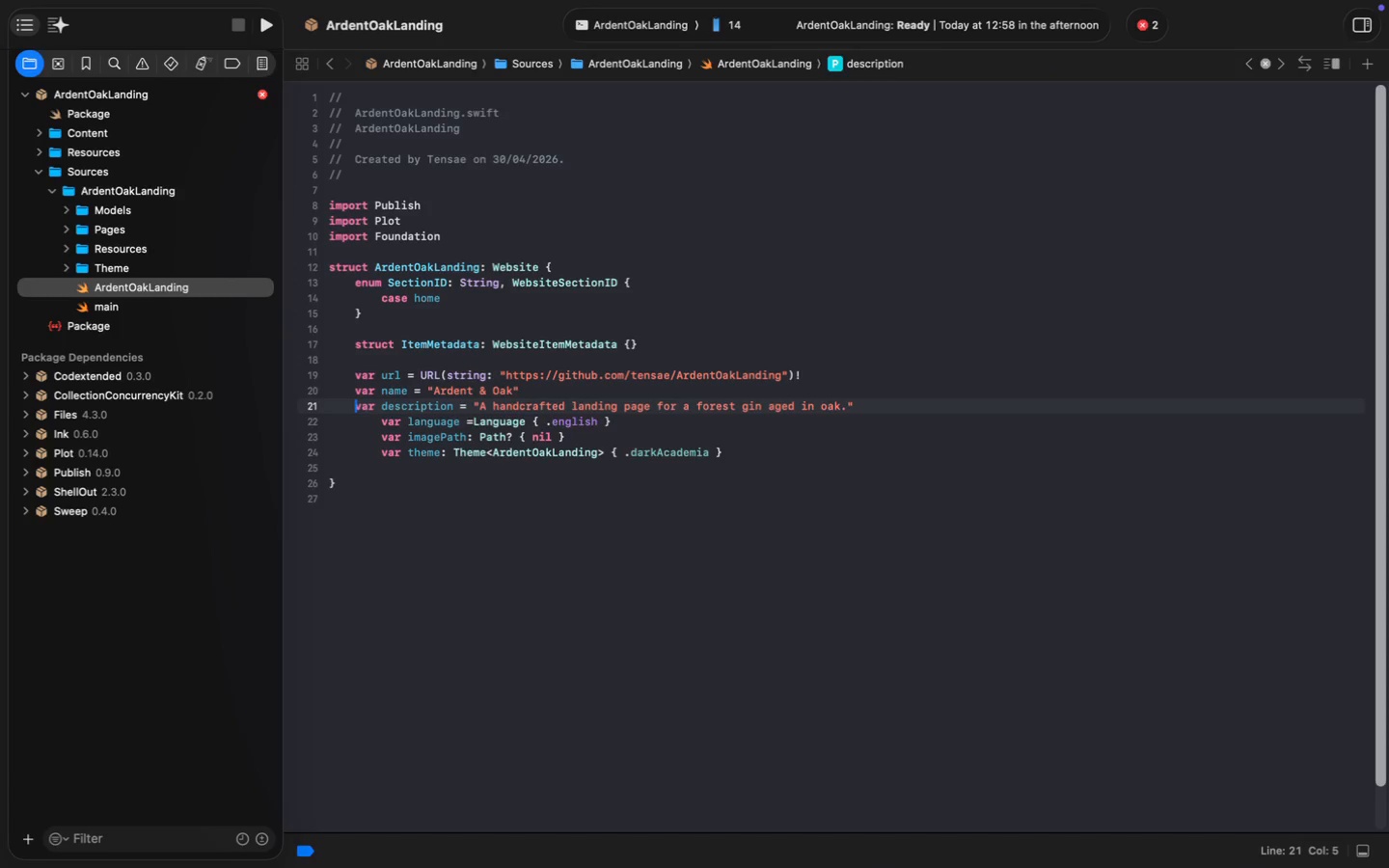 
key(ArrowDown)
 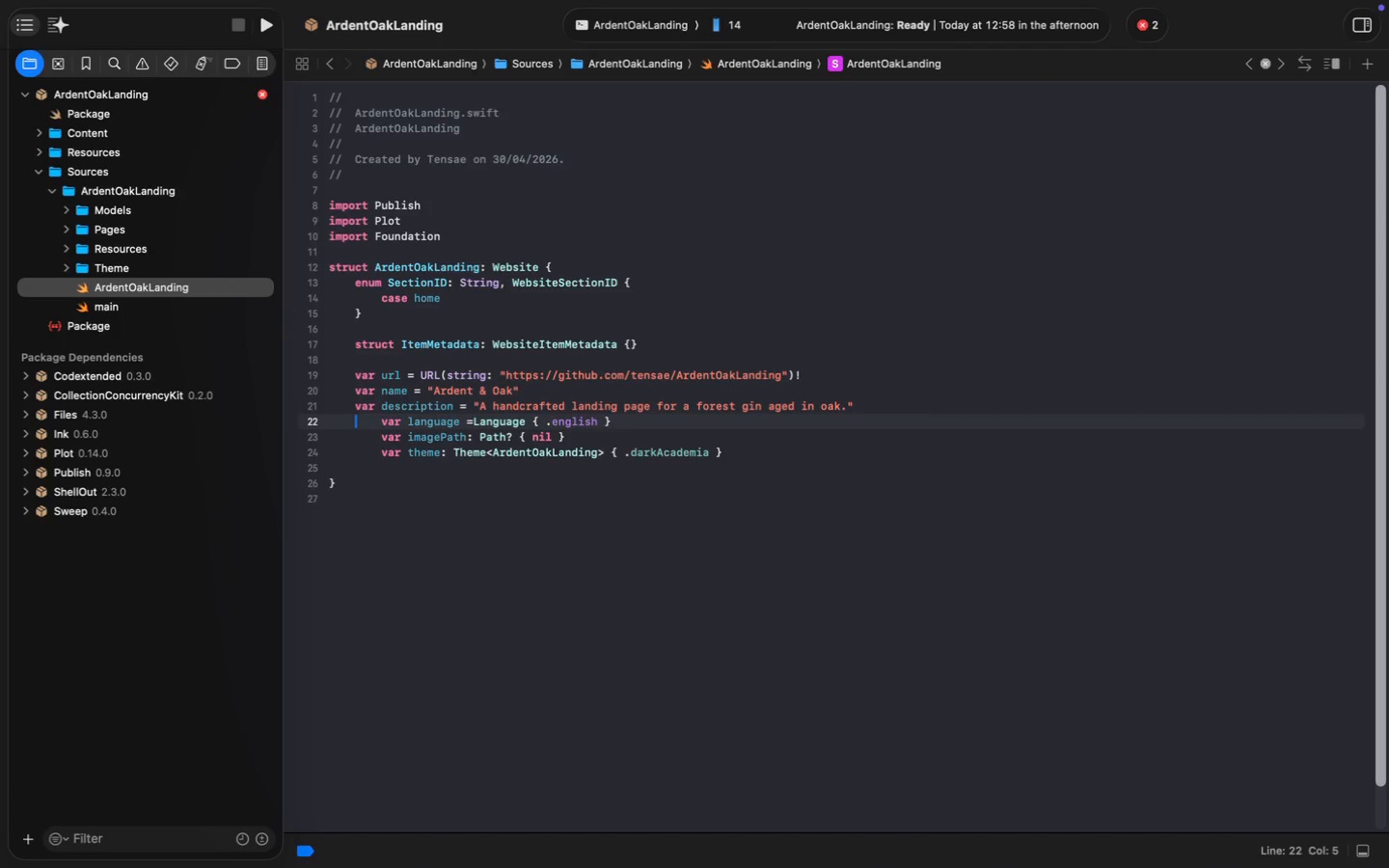 
key(Alt+Shift+AltRight)
 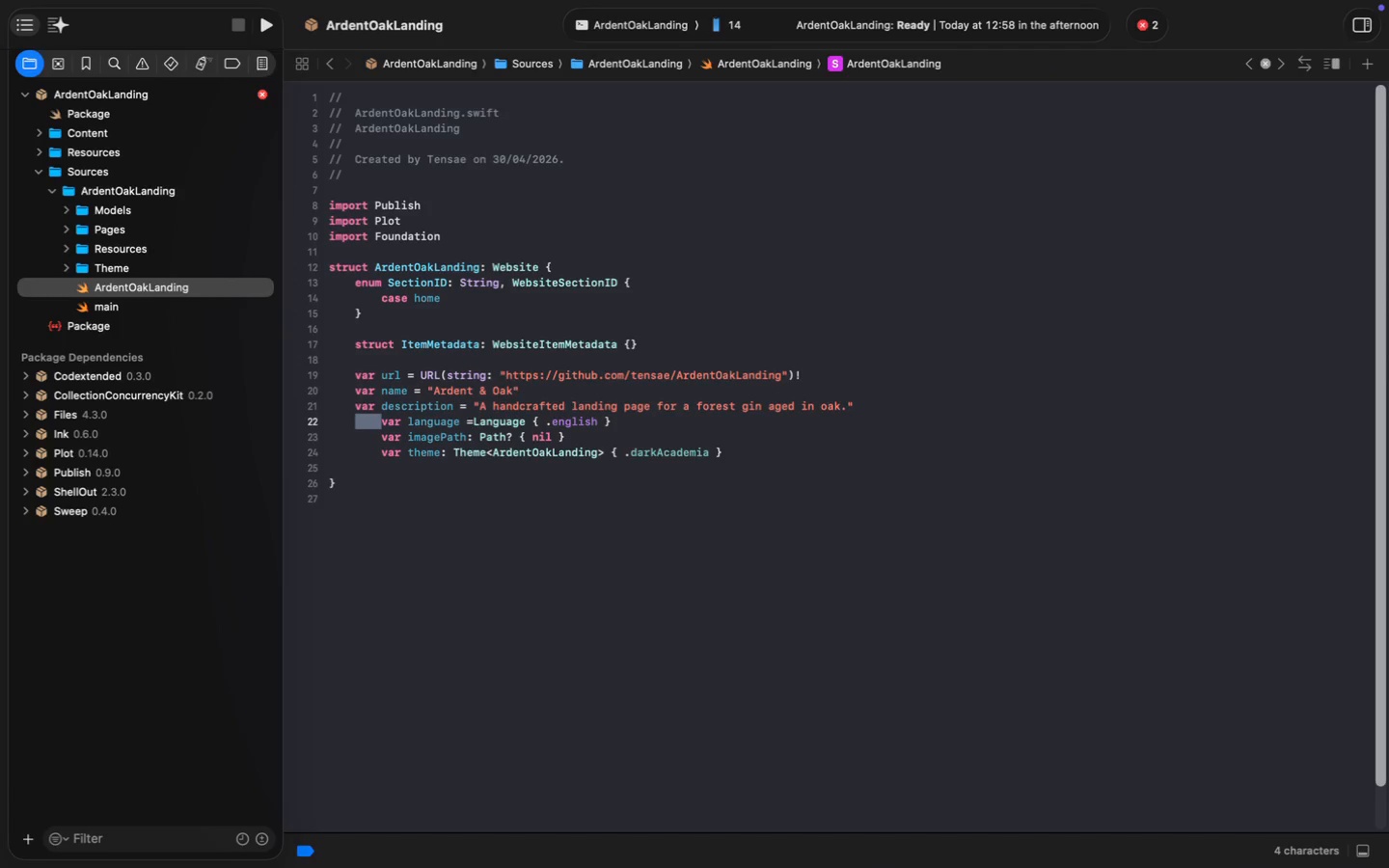 
key(Alt+Shift+ArrowRight)
 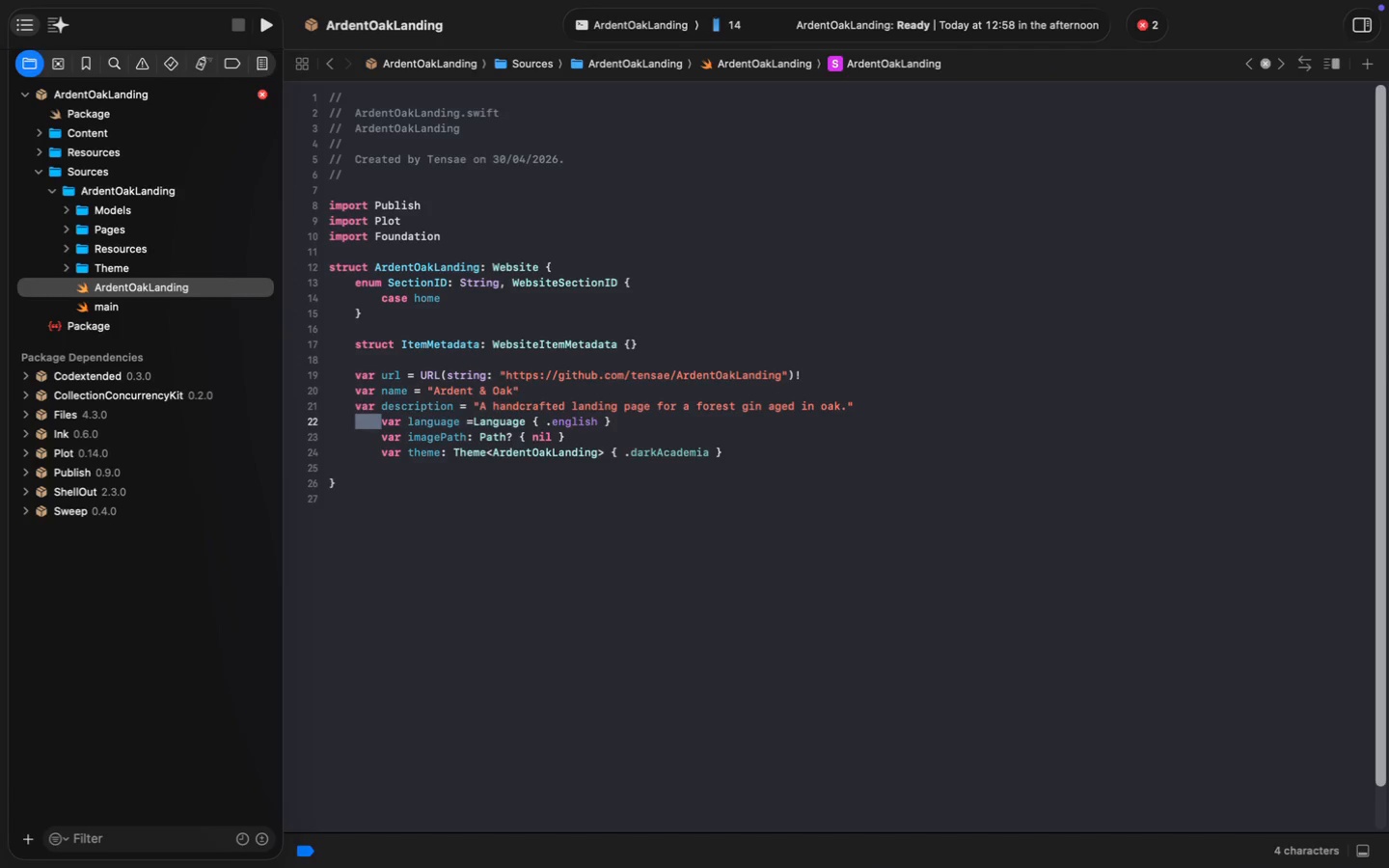 
key(Backspace)
 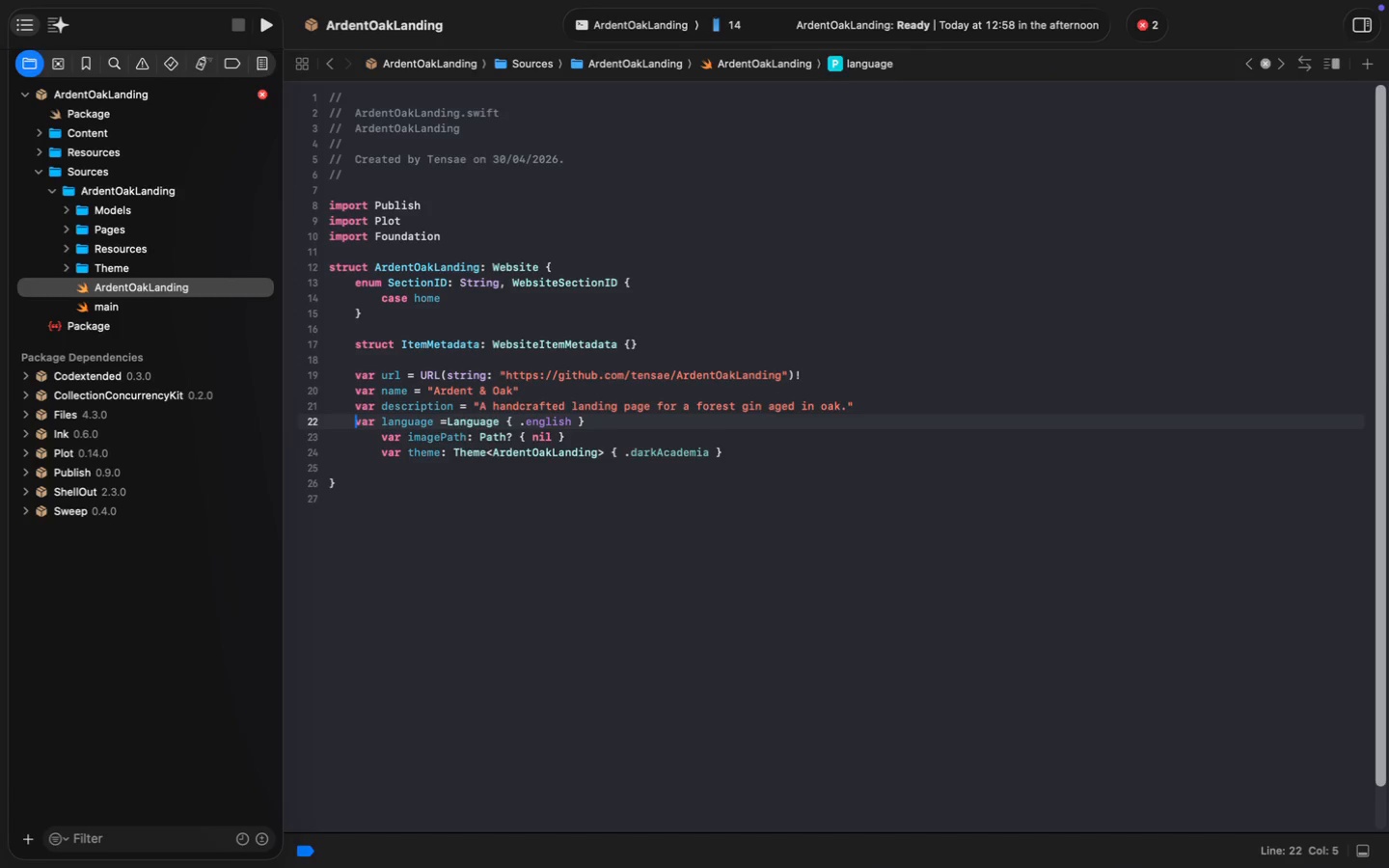 
key(ArrowDown)
 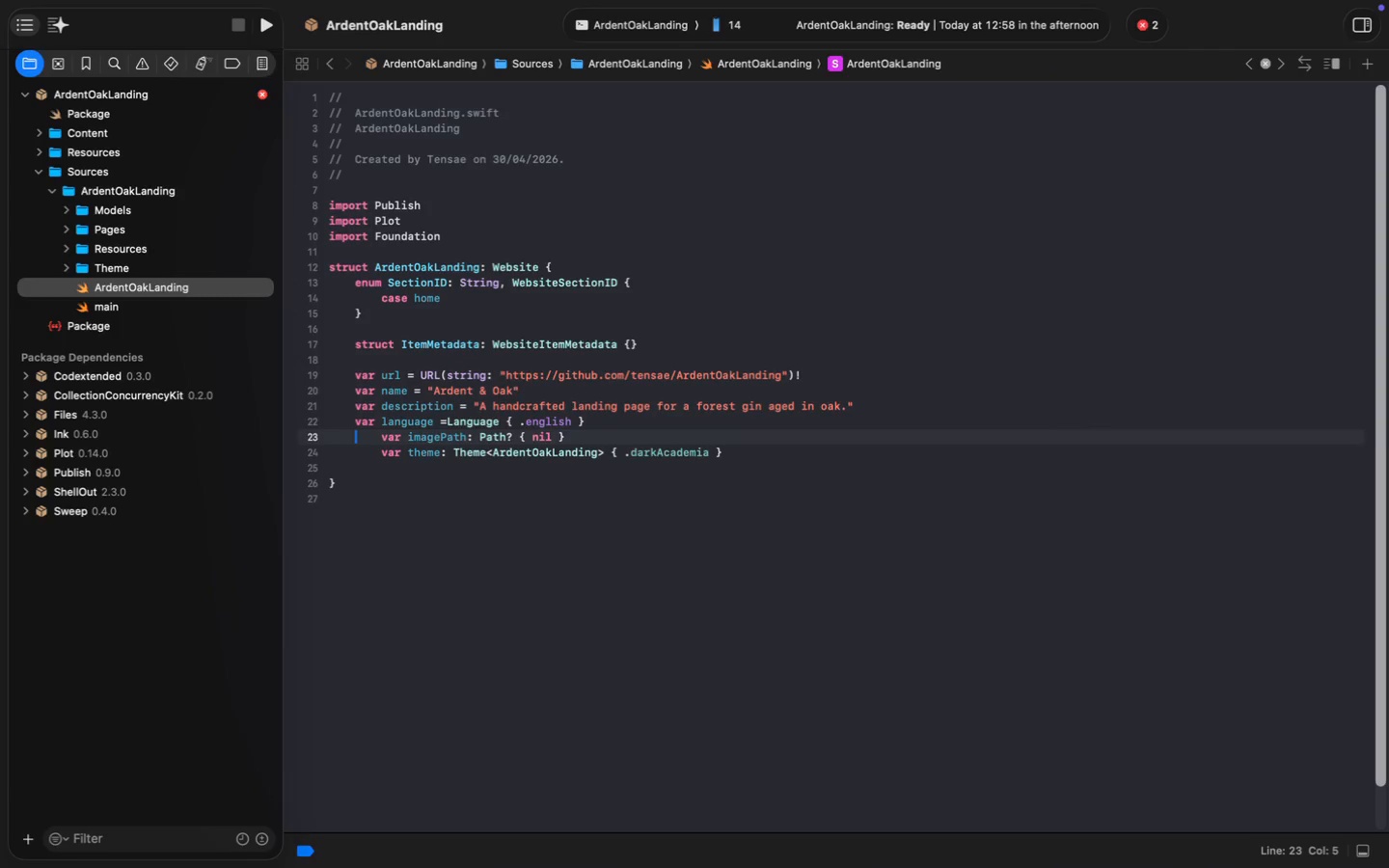 
key(Alt+Shift+AltRight)
 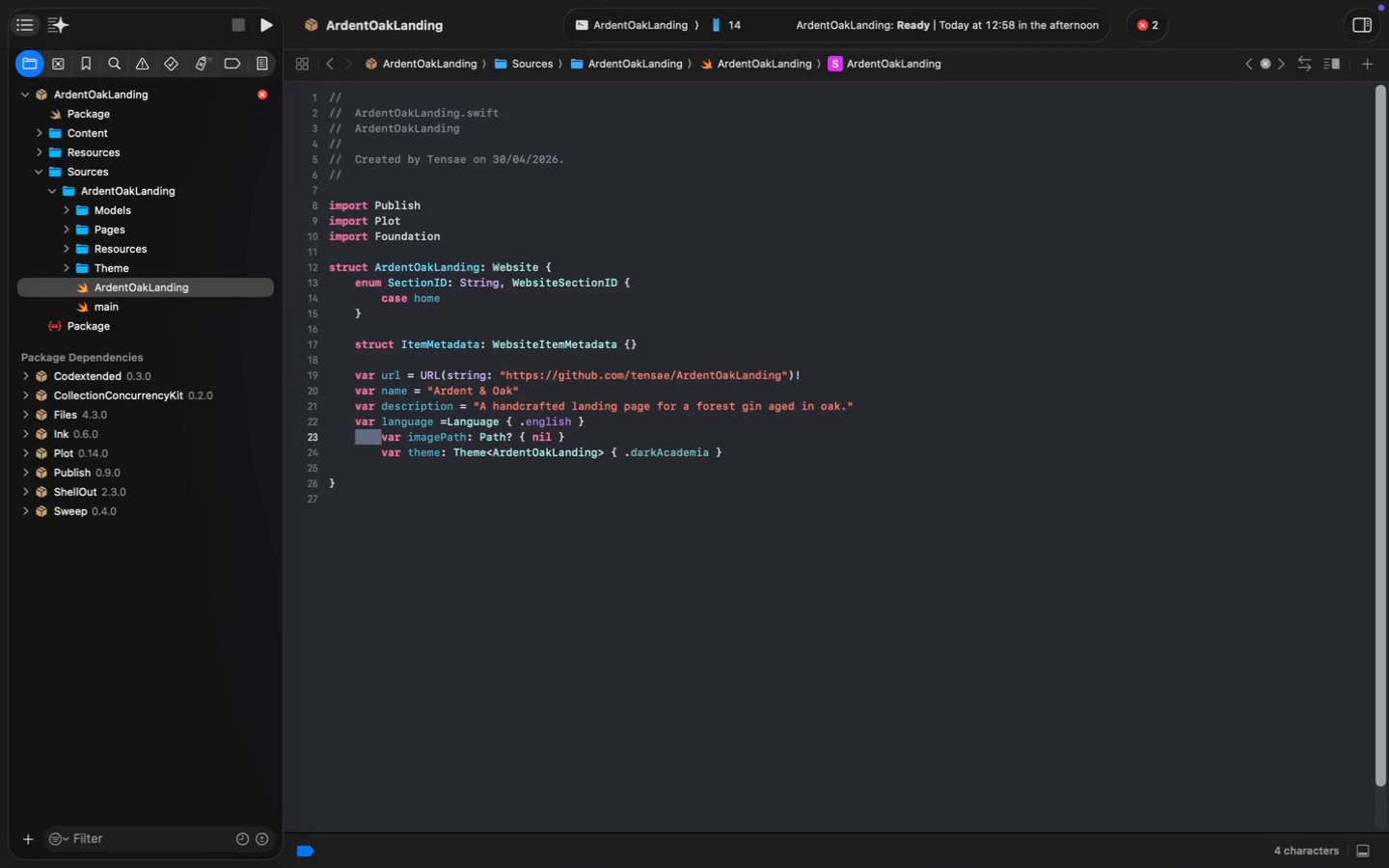 
key(Alt+Shift+ArrowRight)
 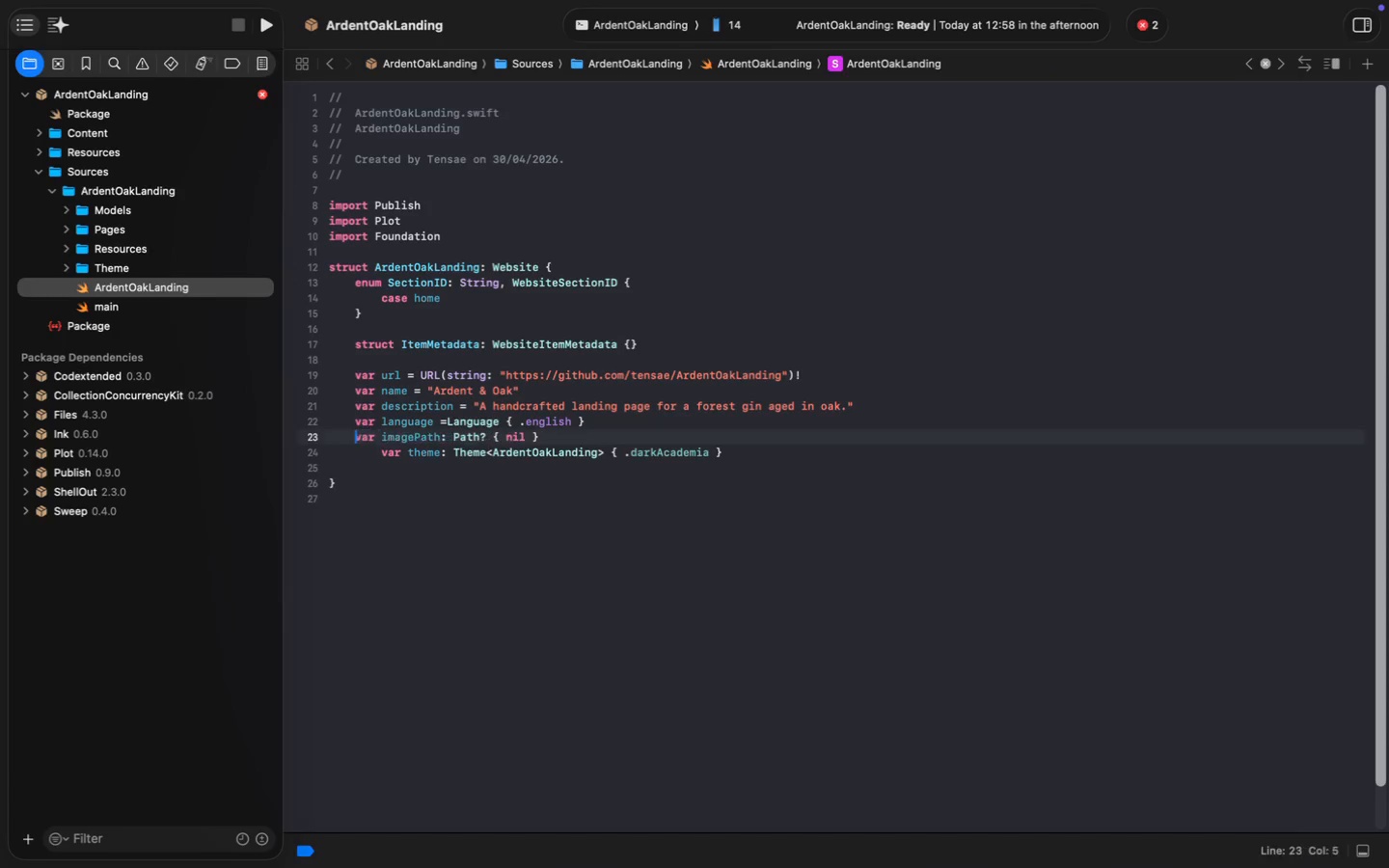 
key(Backspace)
 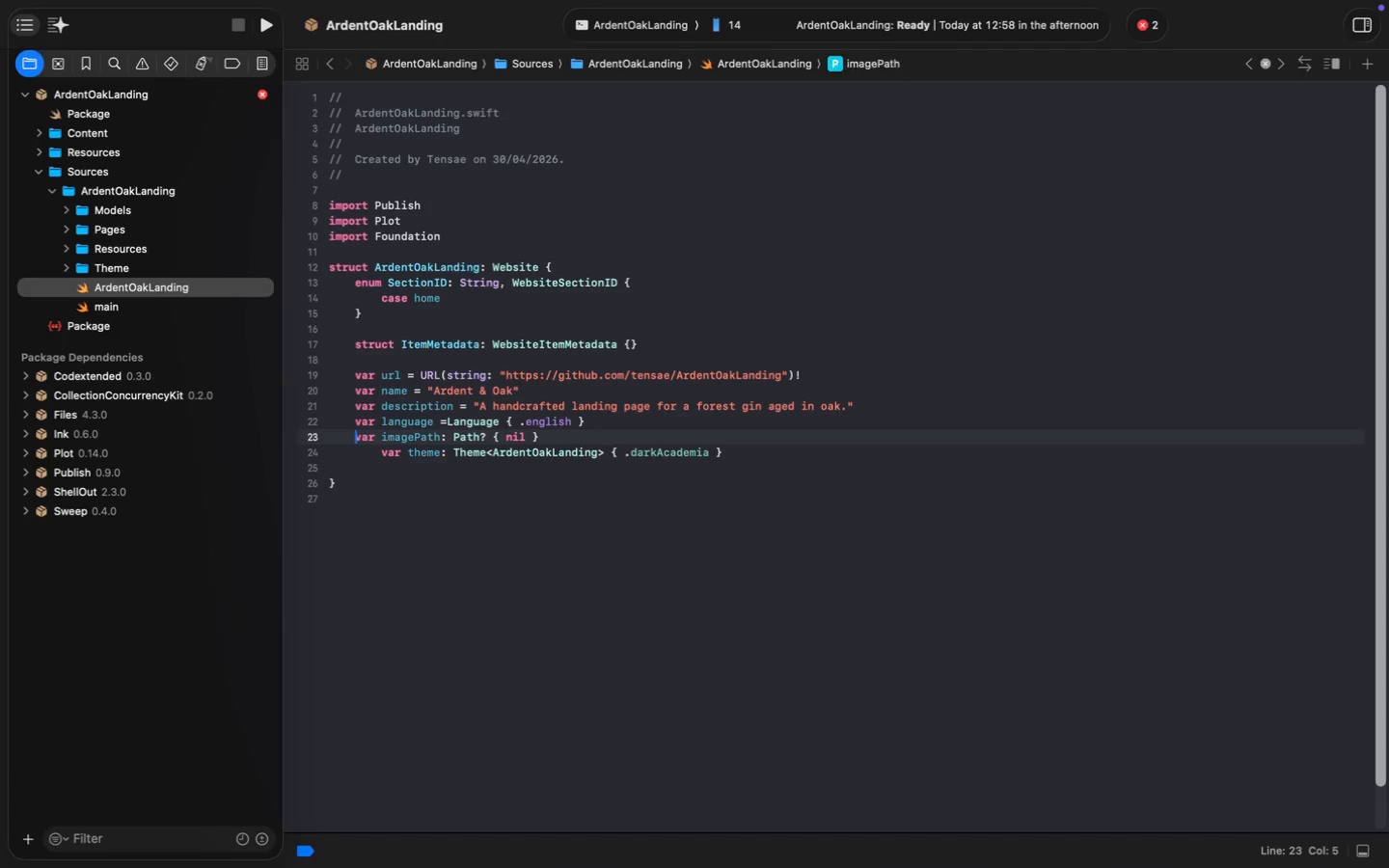 
key(ArrowDown)
 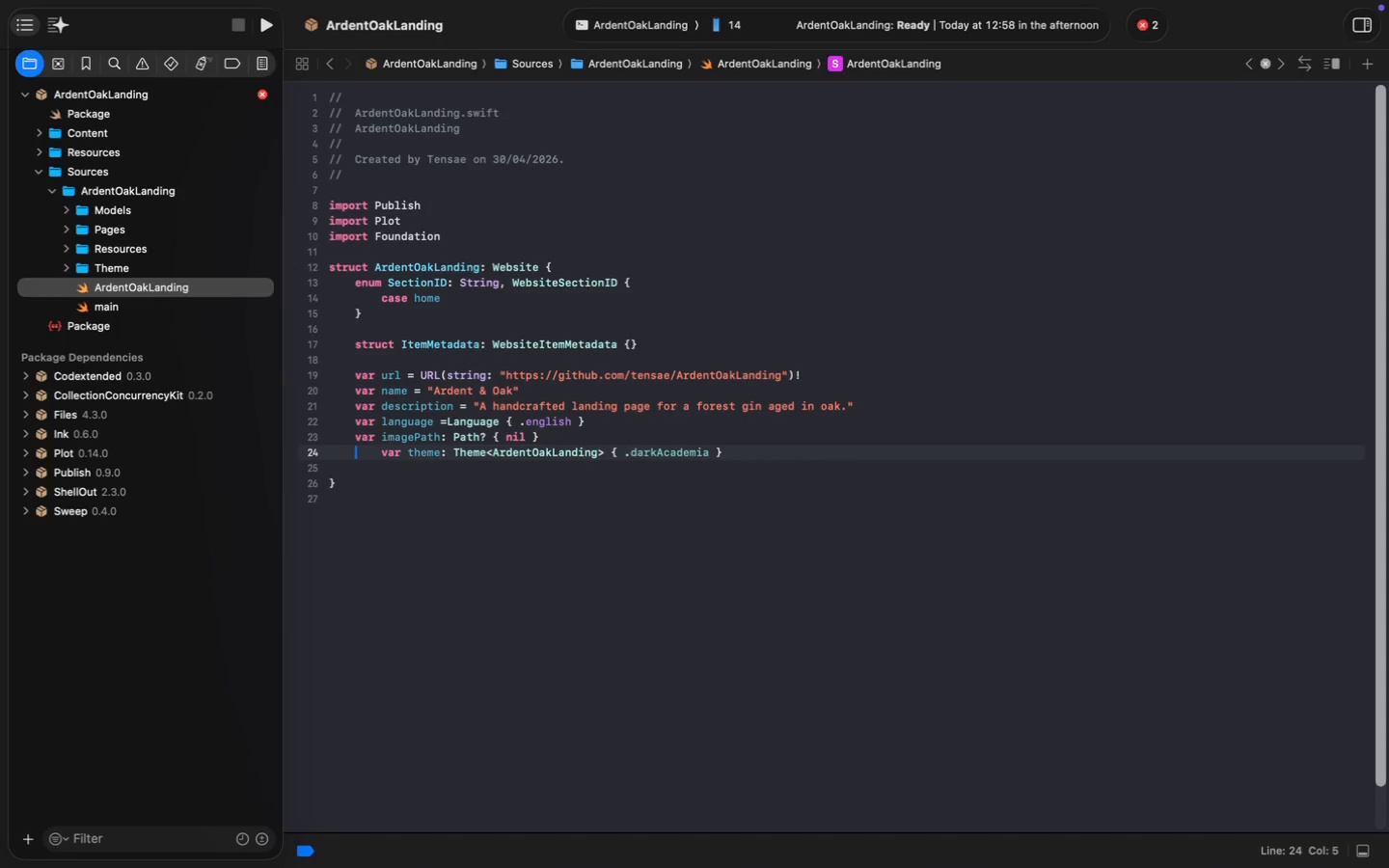 
key(Alt+Shift+AltRight)
 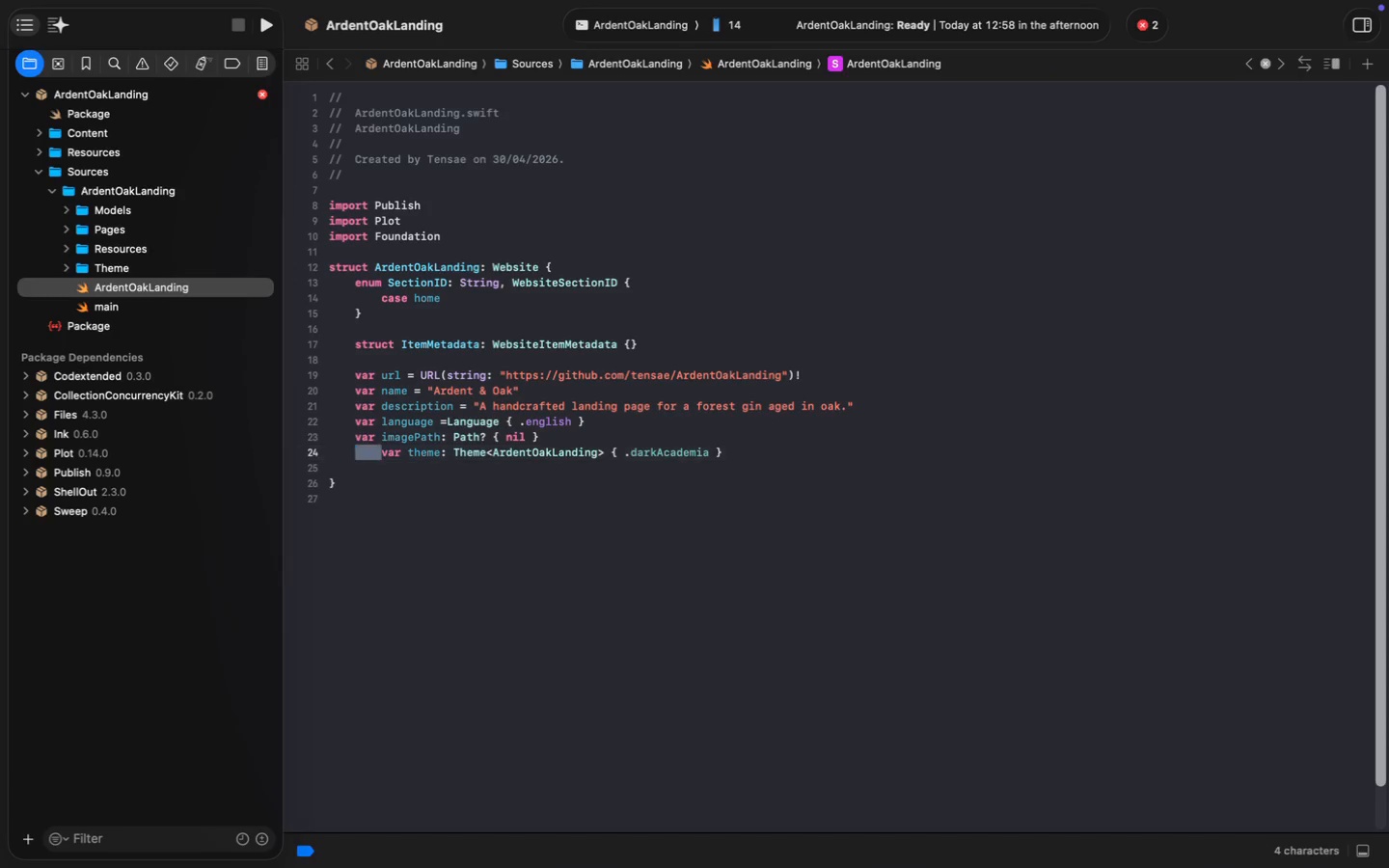 
key(Alt+Shift+ArrowRight)
 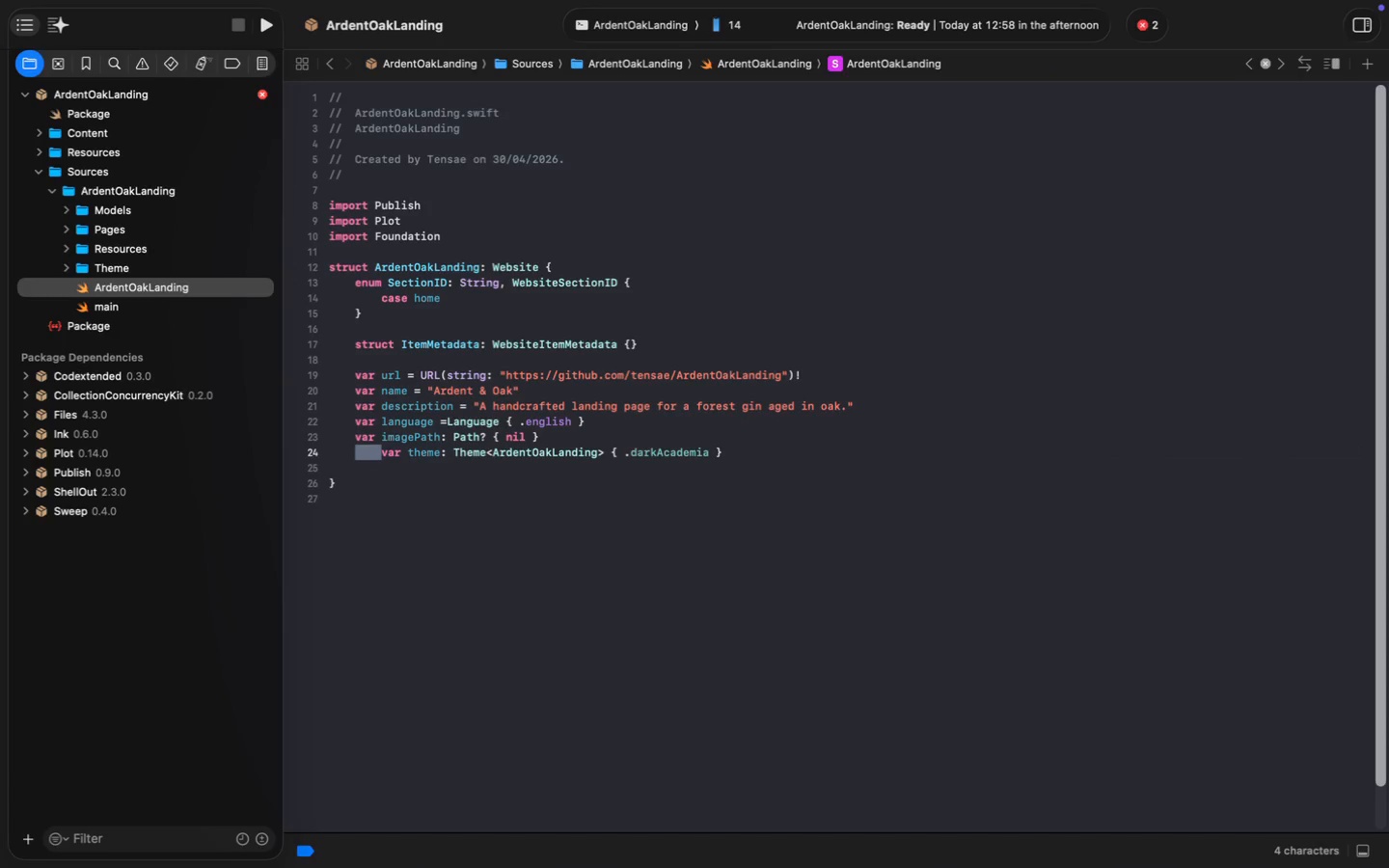 
key(Backspace)
 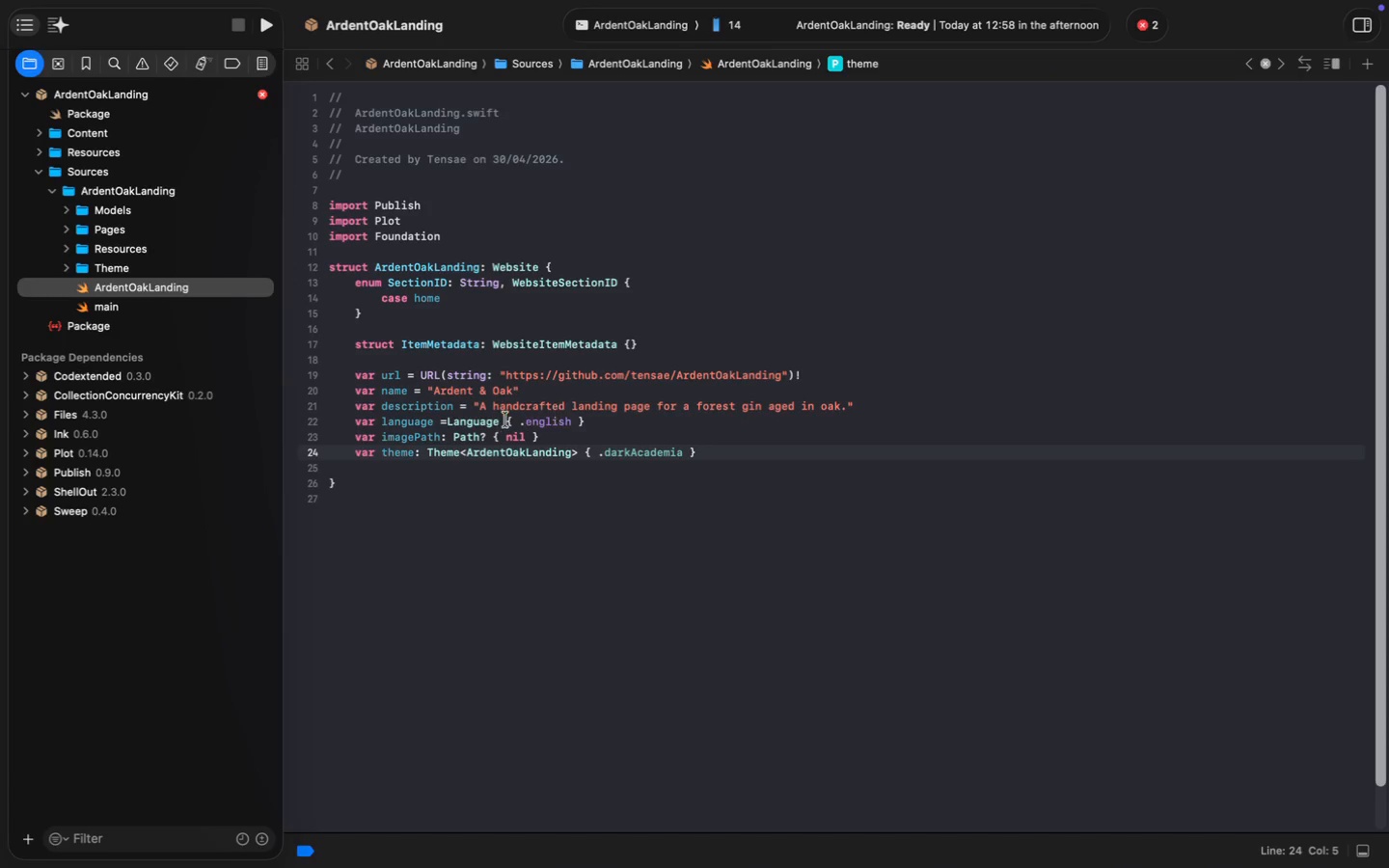 
left_click([449, 420])
 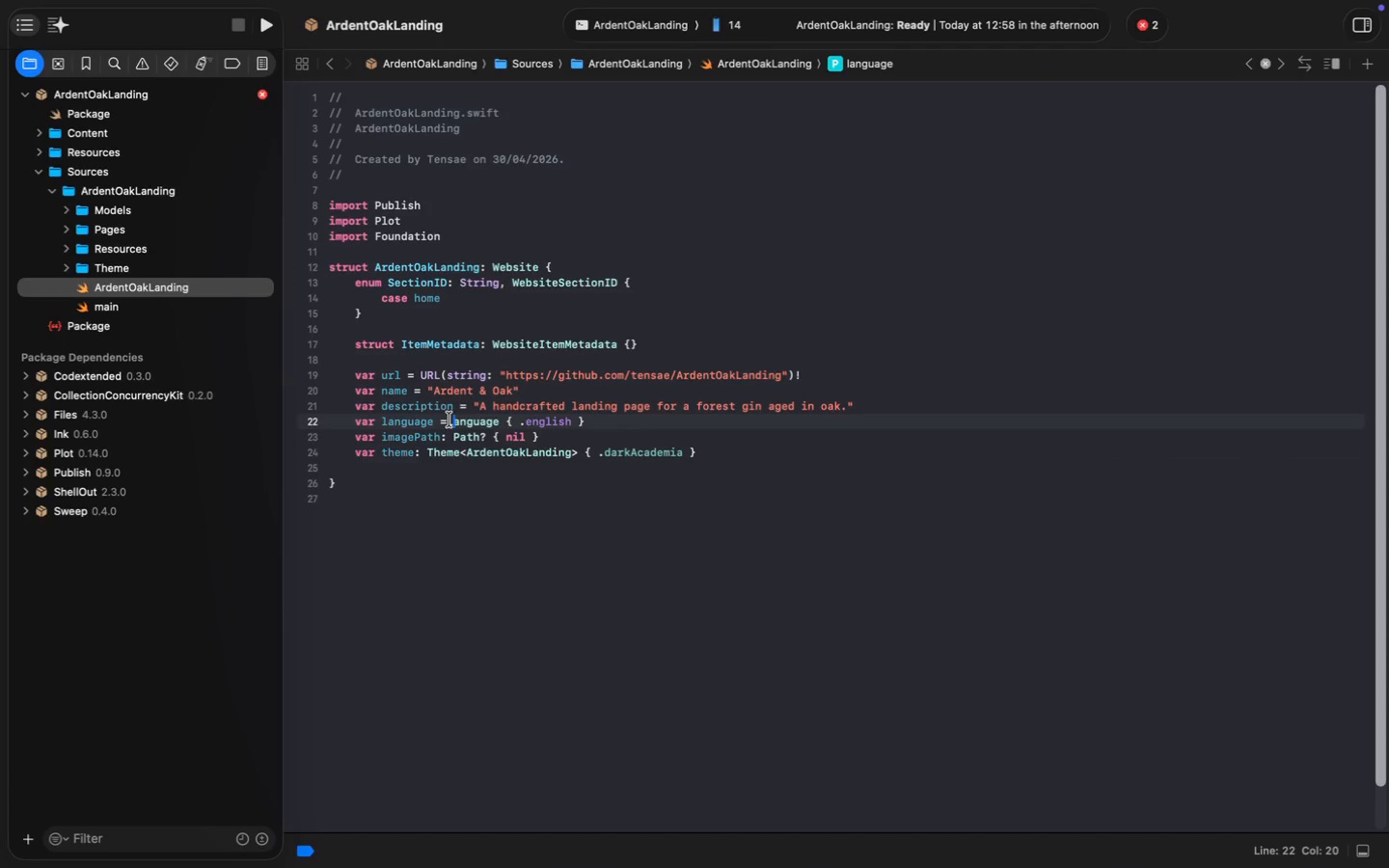 
key(ArrowLeft)
 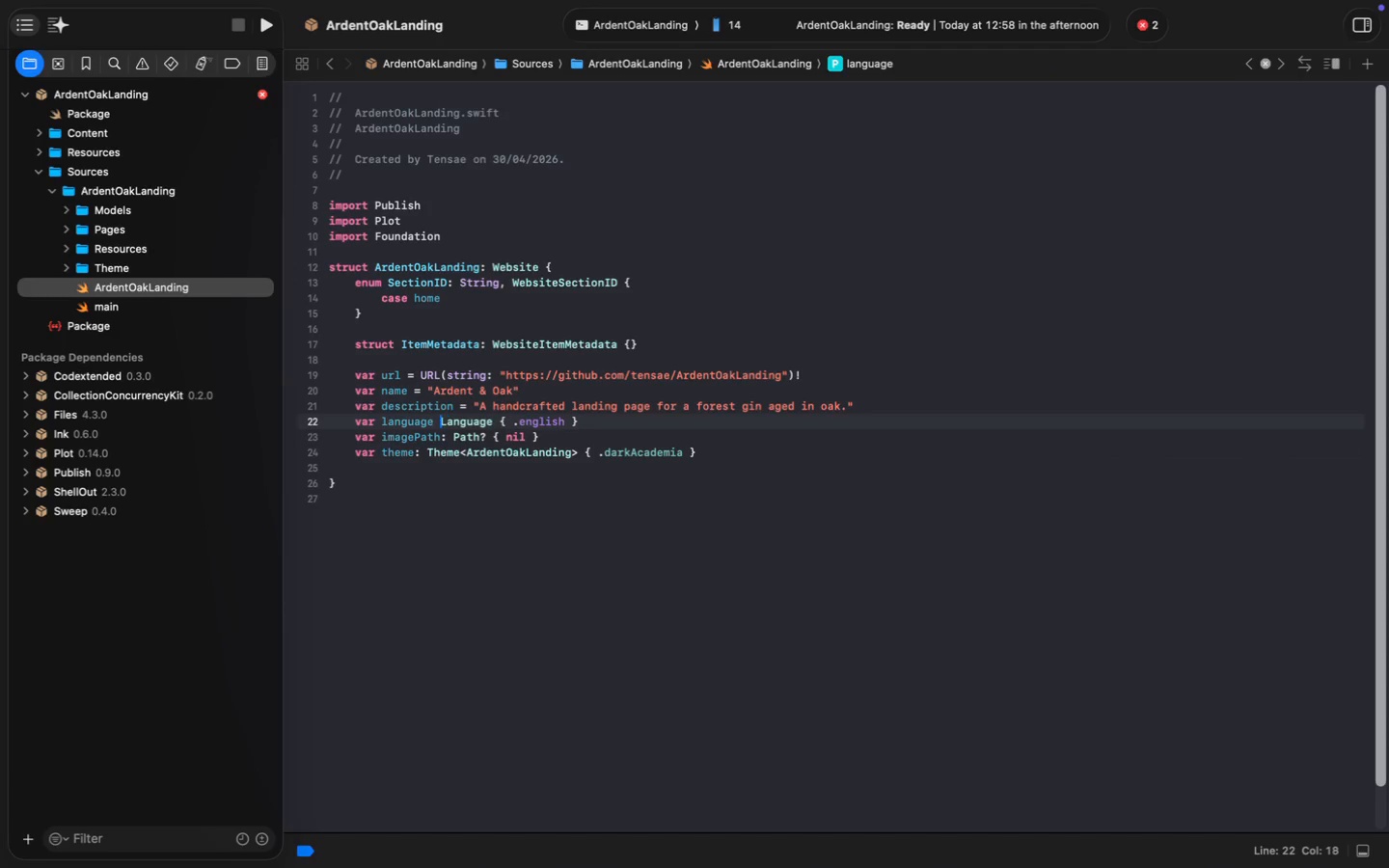 
key(Backspace)
 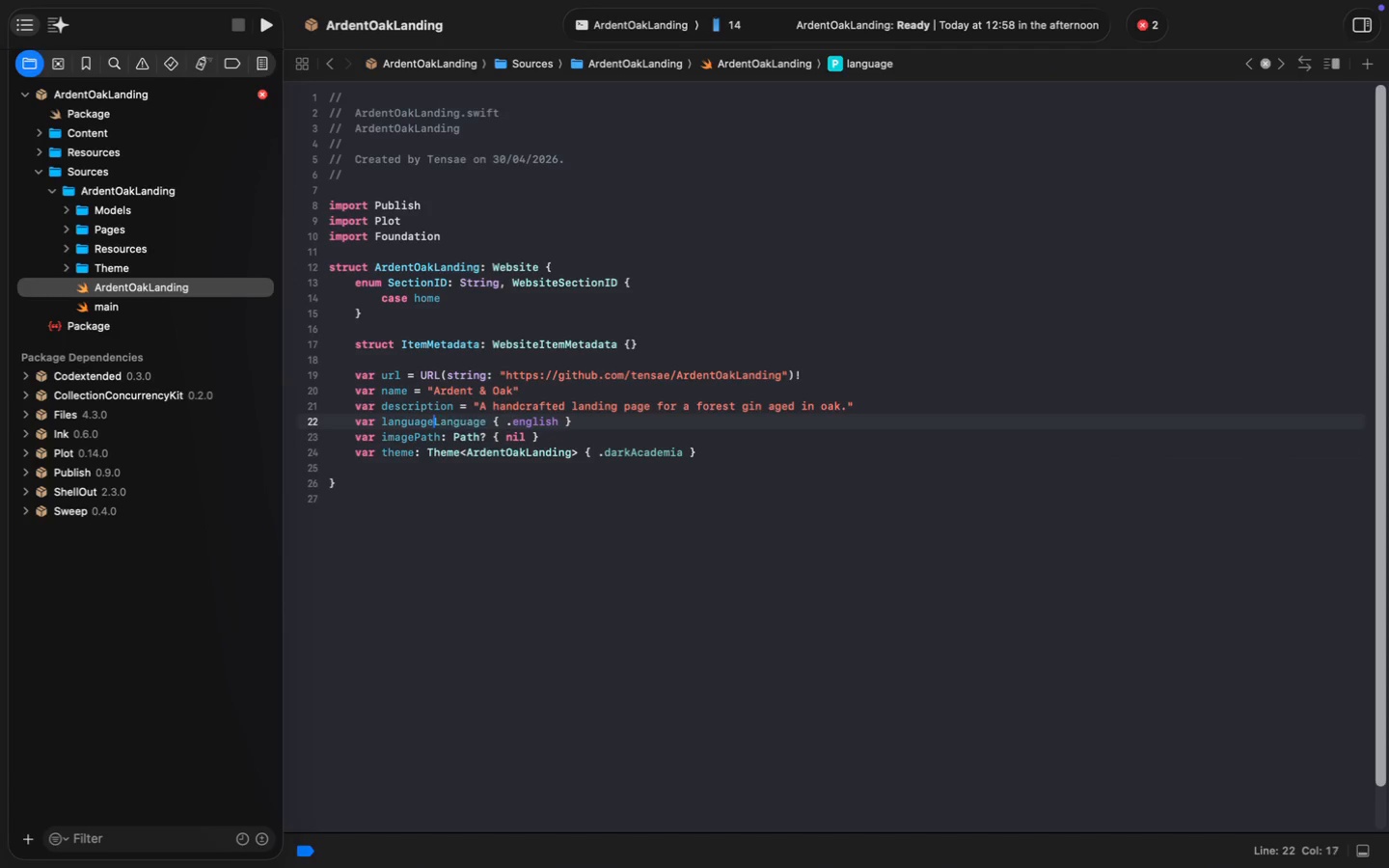 
key(Backspace)
 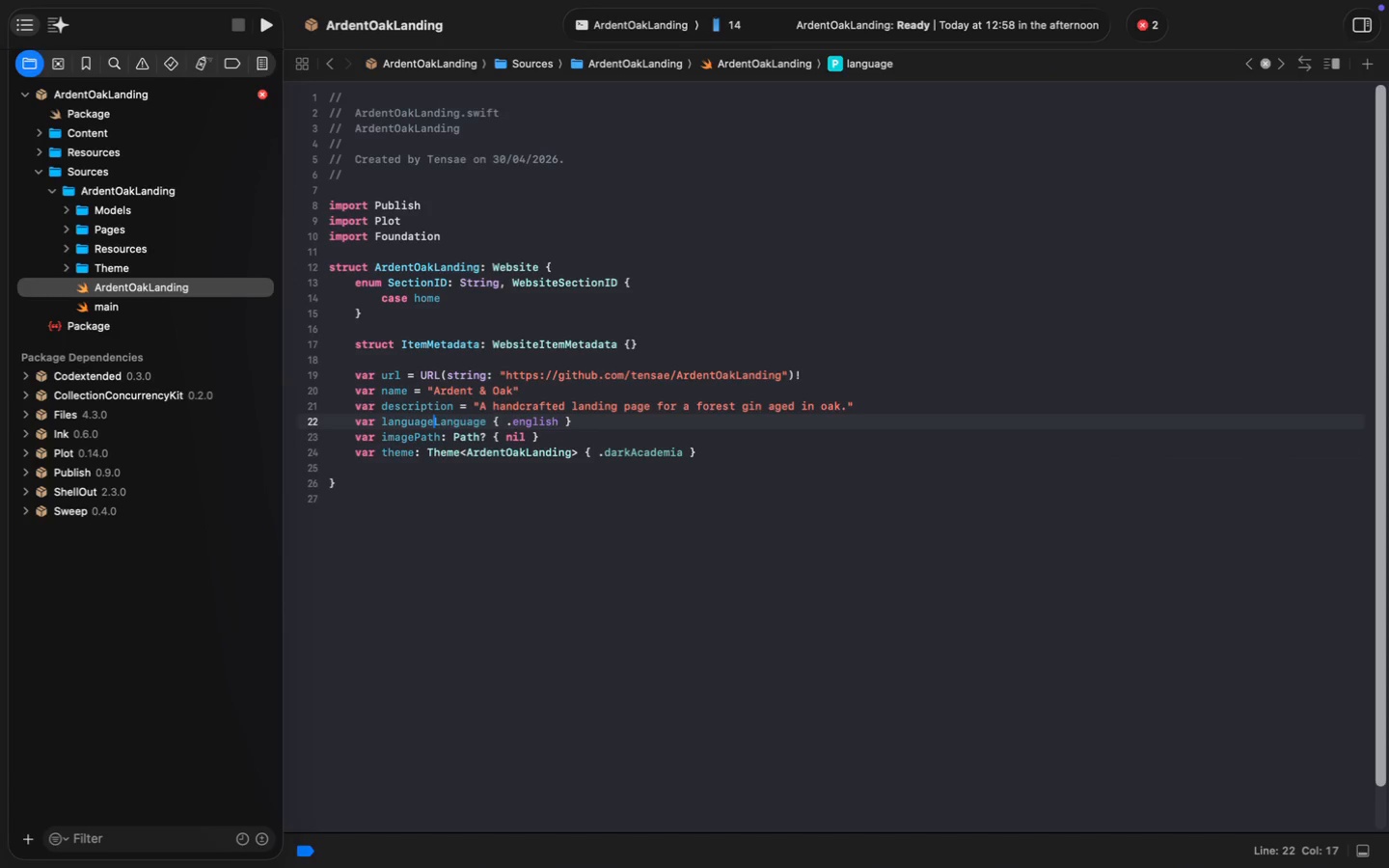 
key(Shift+ShiftRight)
 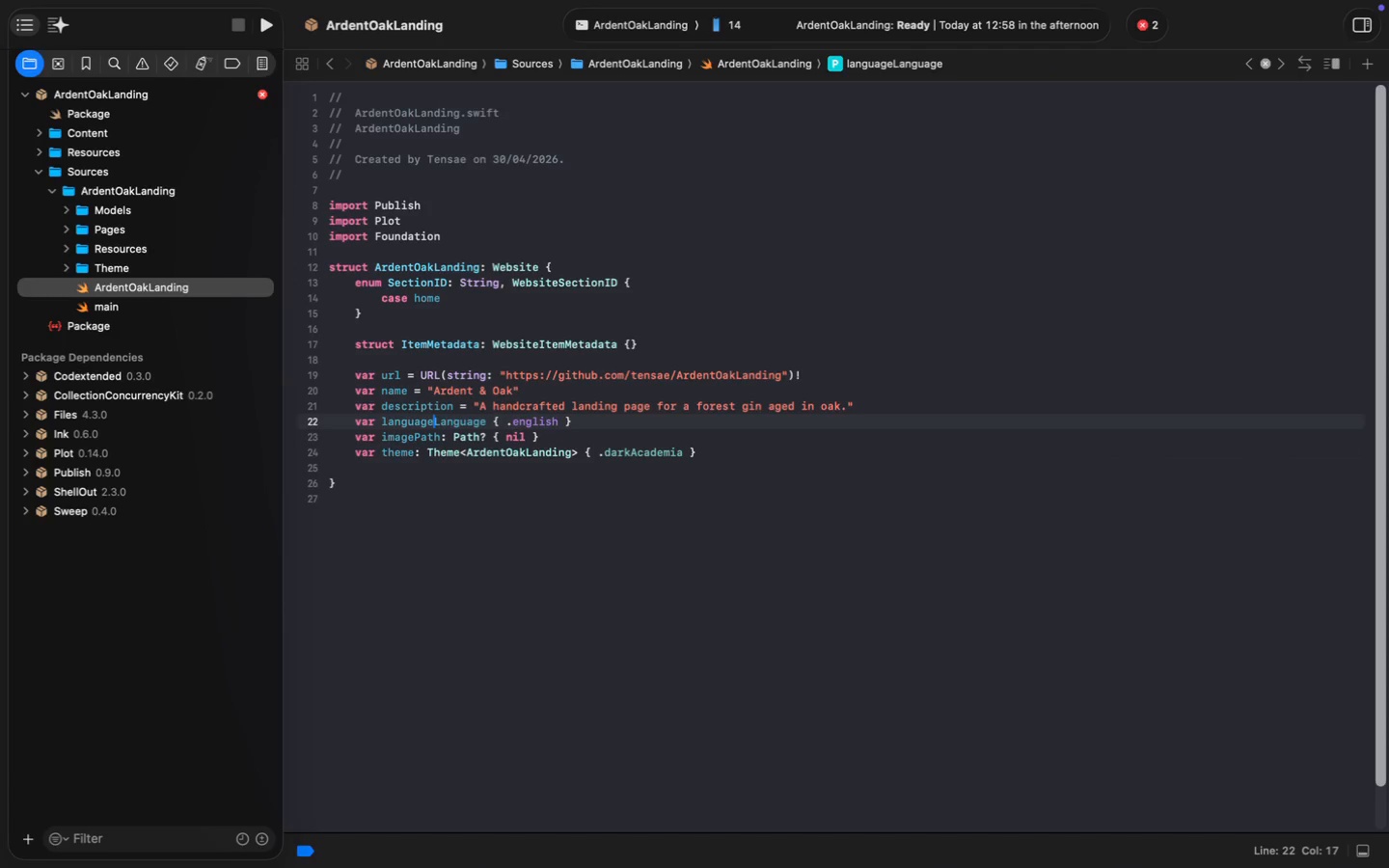 
key(Shift+Semicolon)
 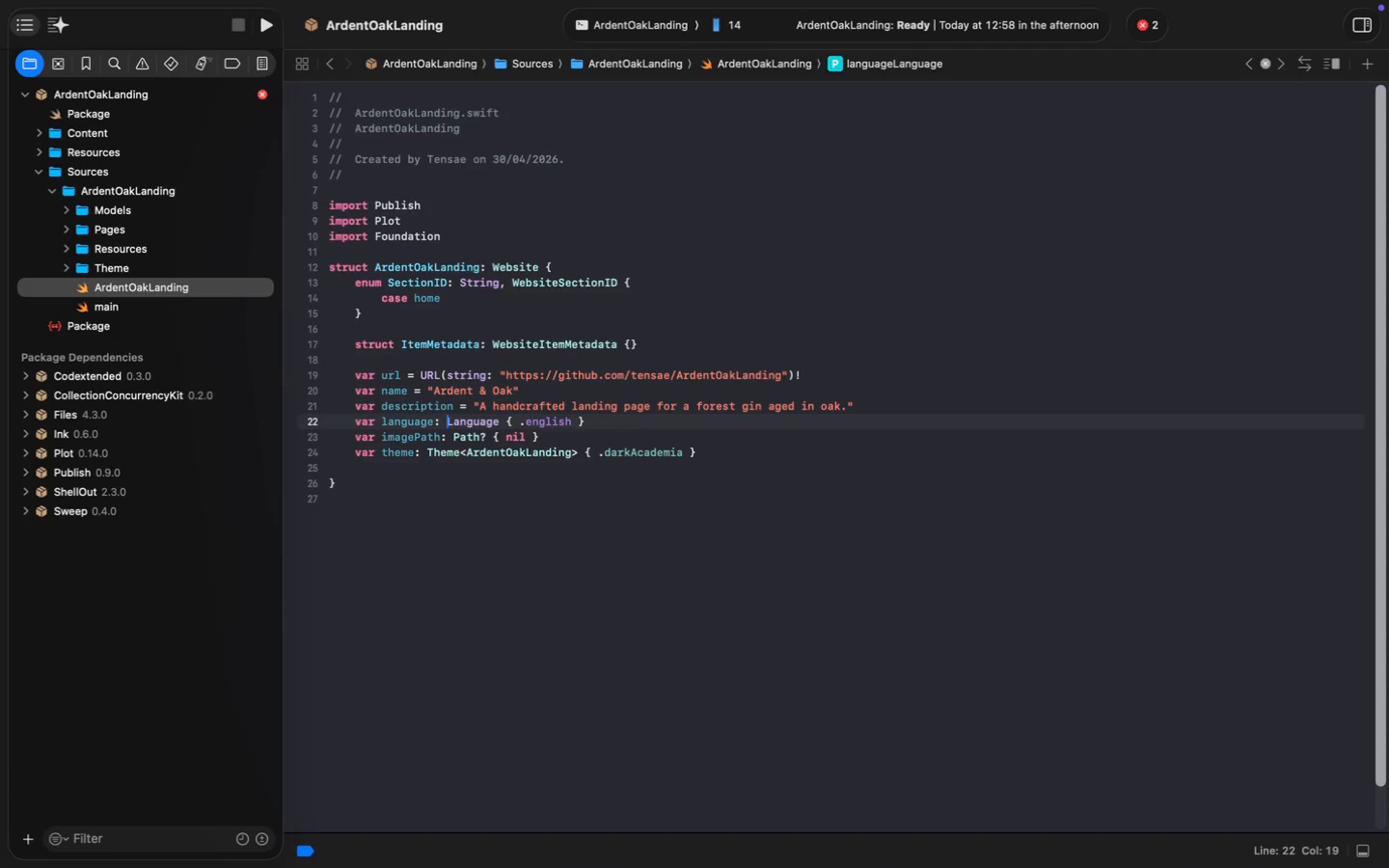 
key(Space)
 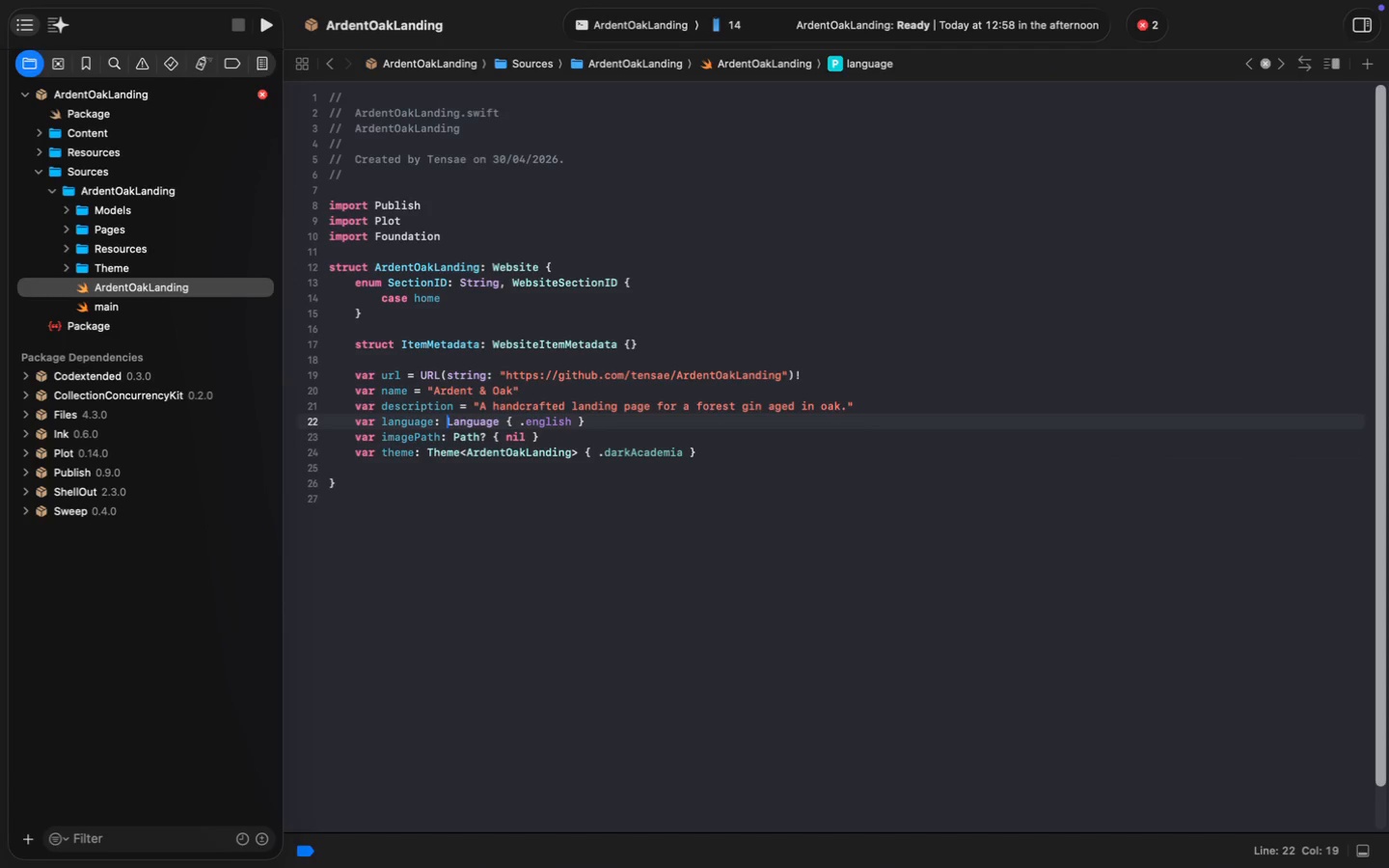 
key(Meta+S)
 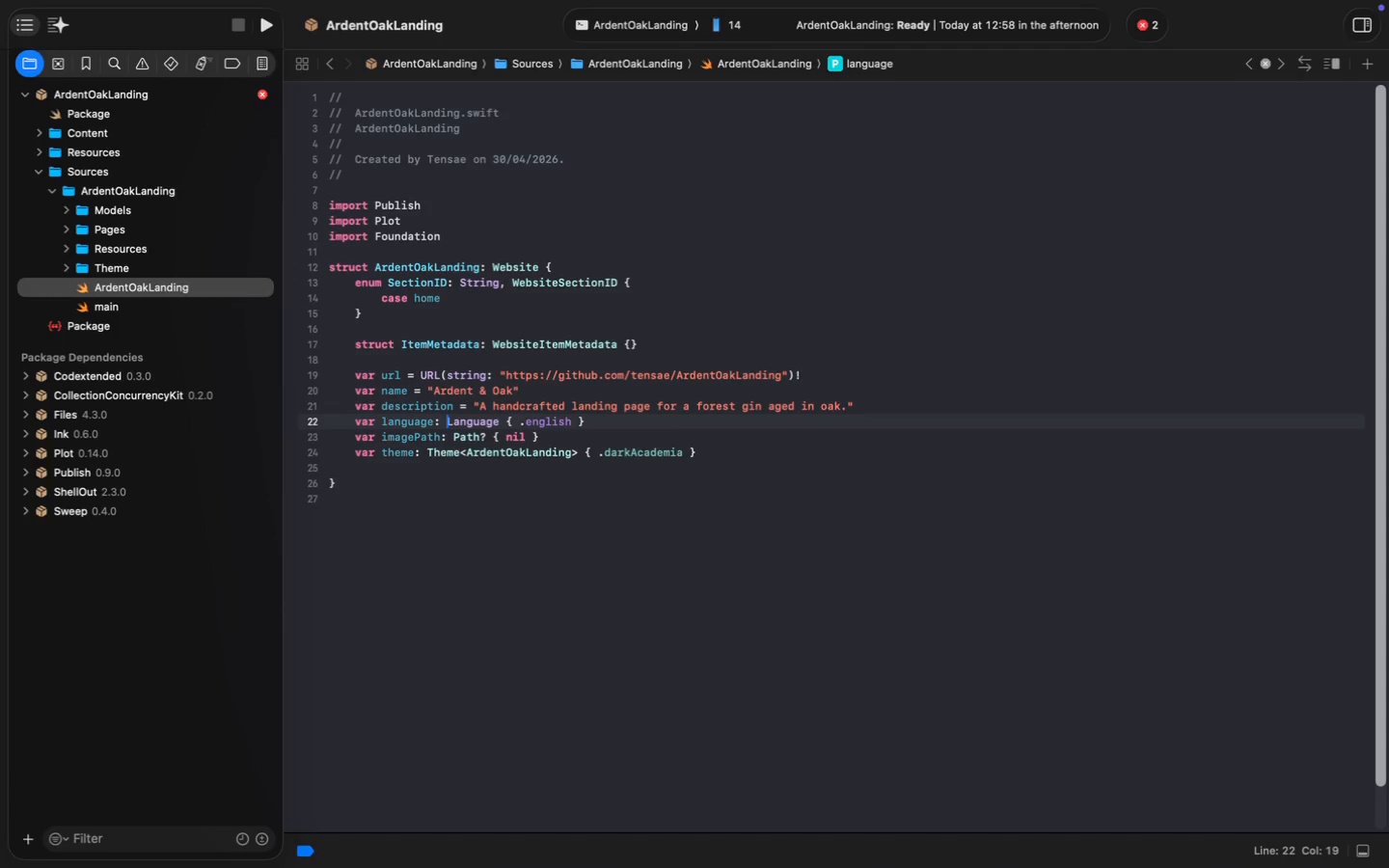 
key(Meta+S)
 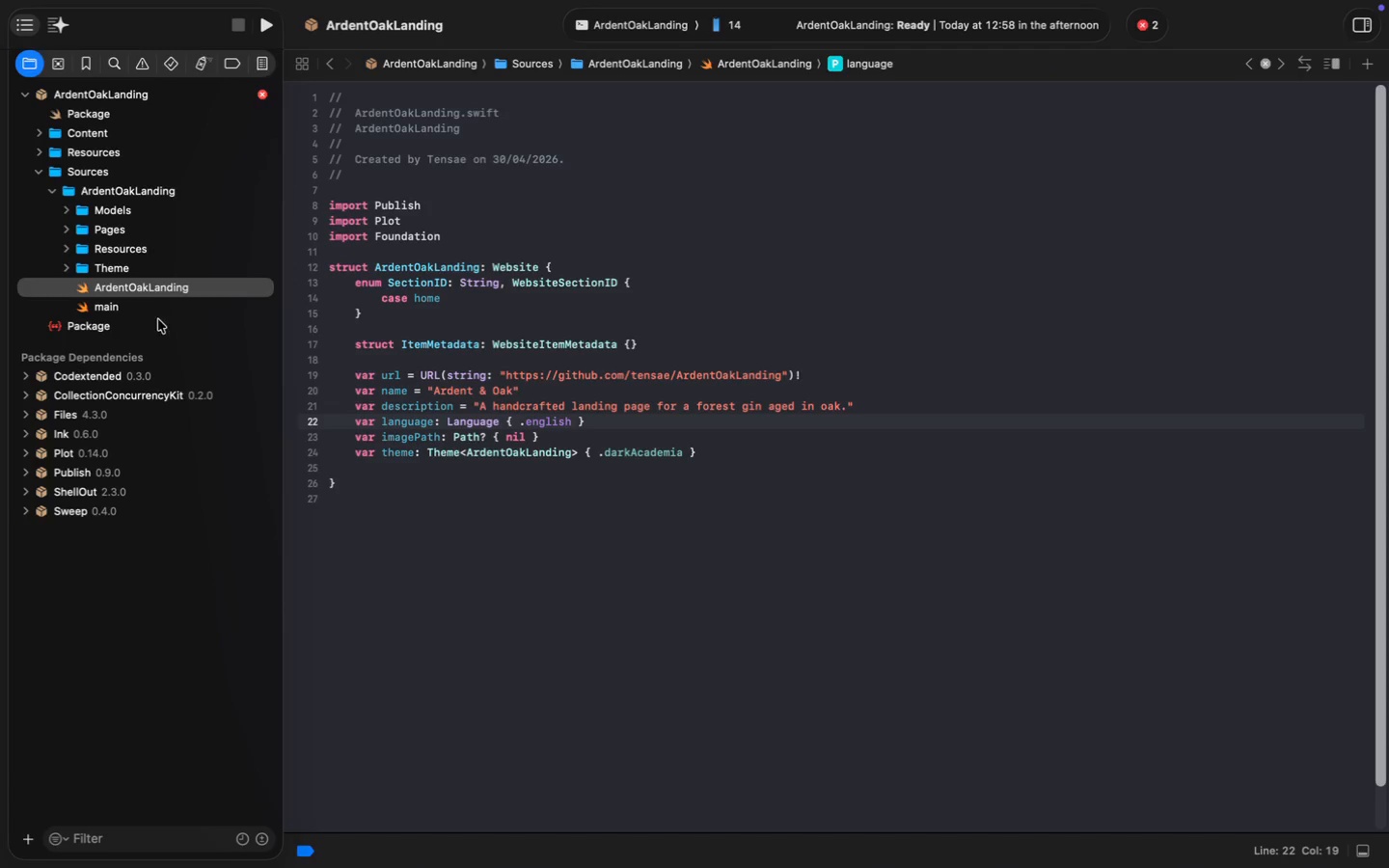 
left_click([114, 305])
 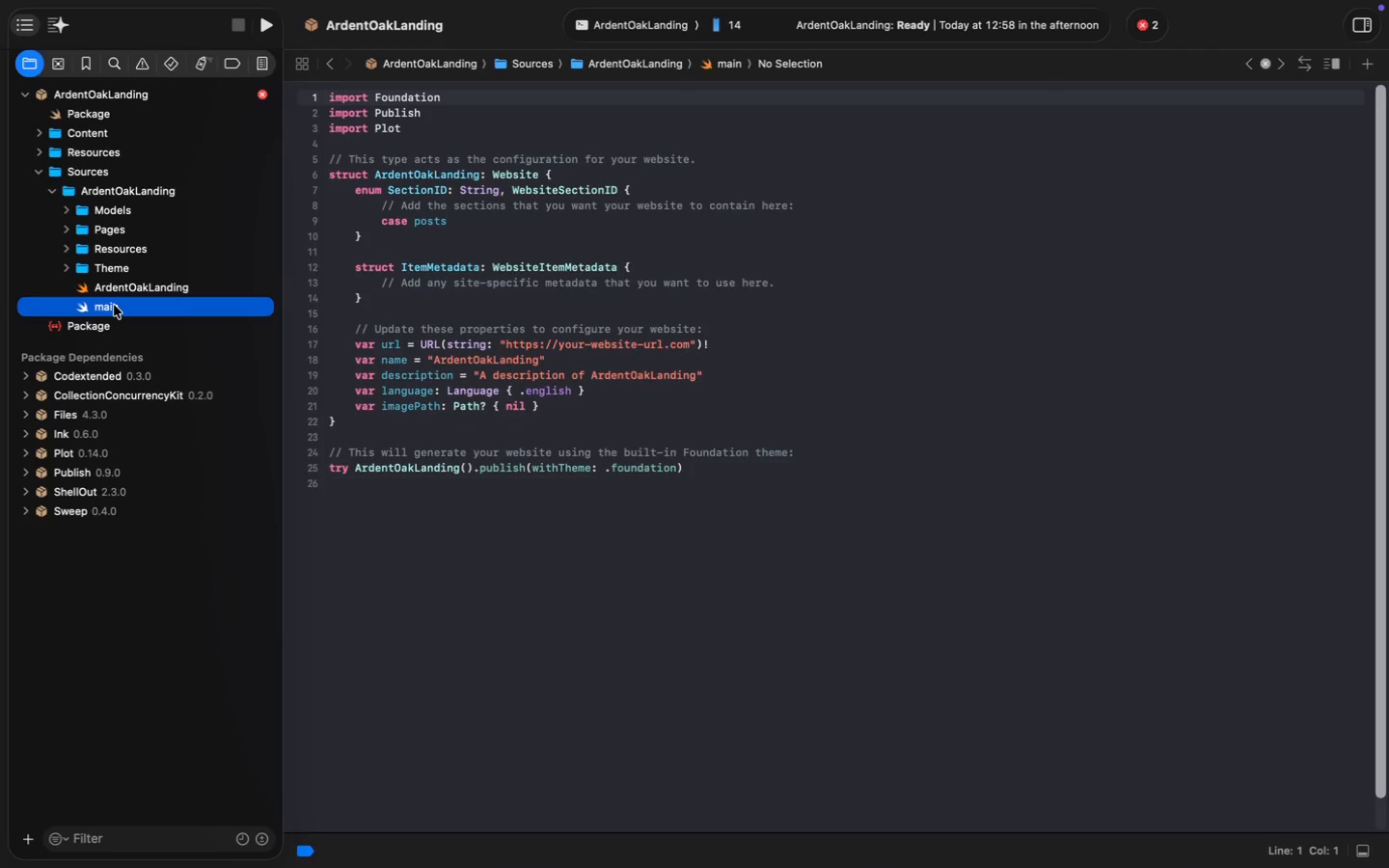 
wait(6.8)
 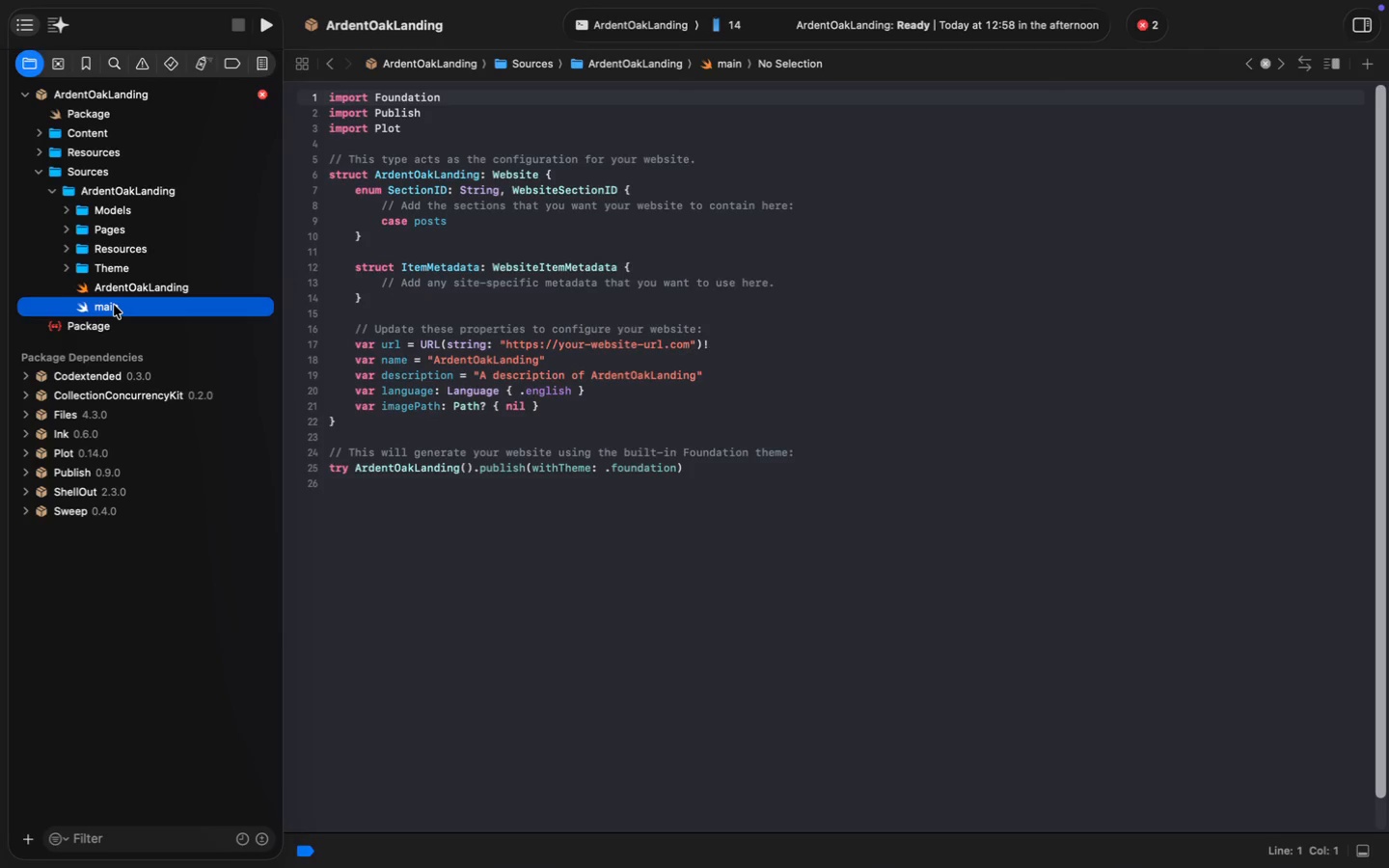 
left_click([501, 546])
 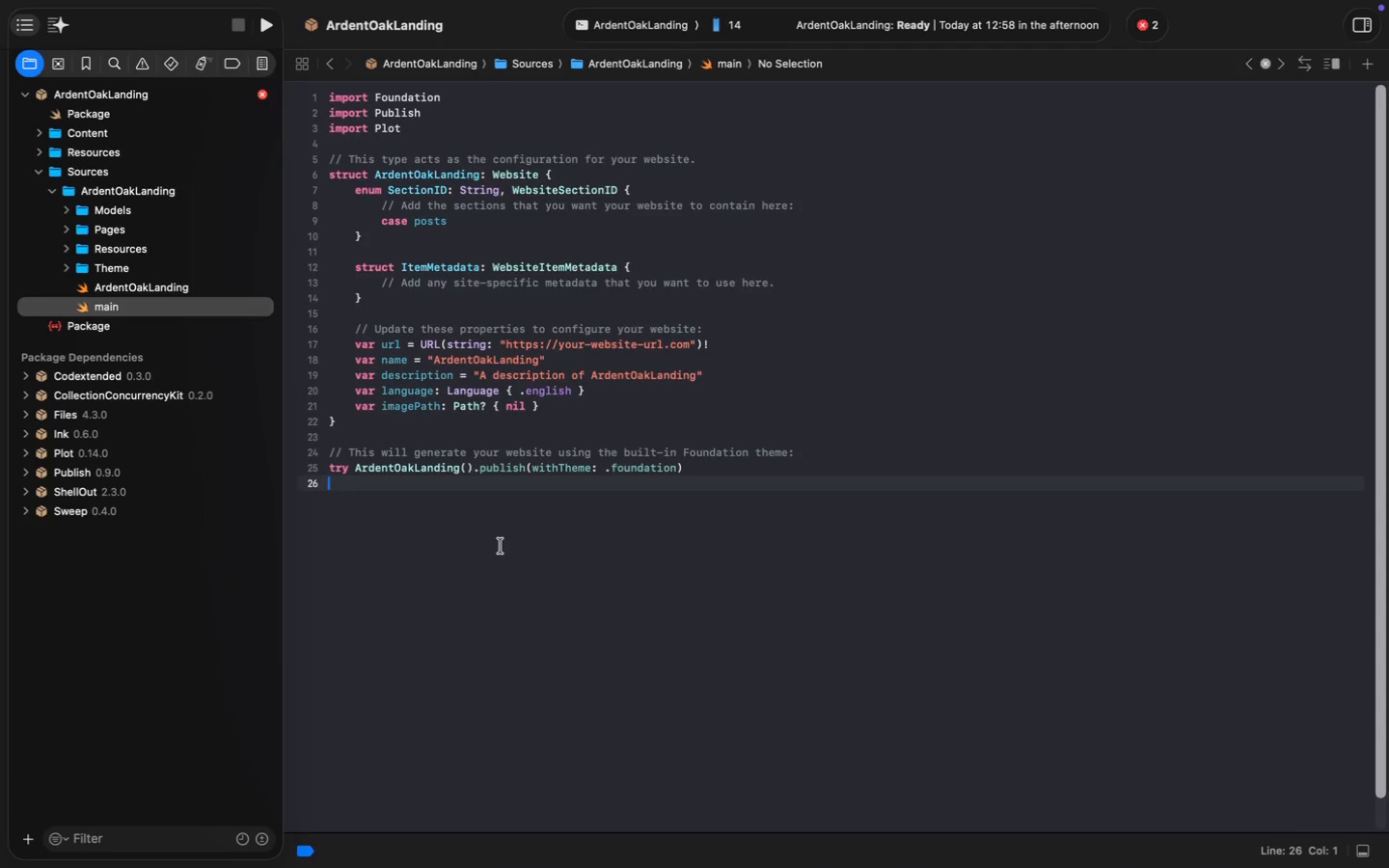 
key(Meta+A)
 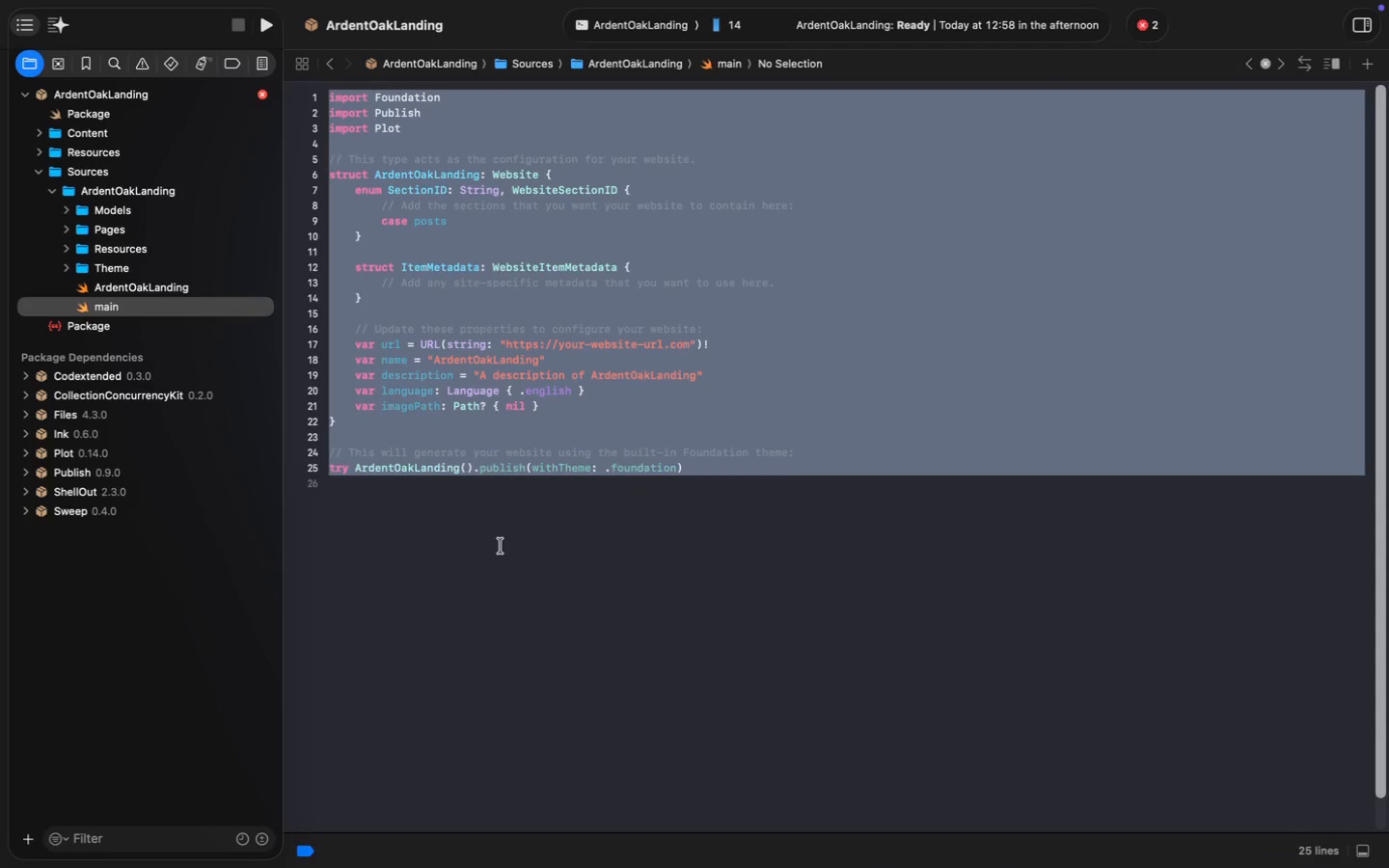 
hold_key(key=ShiftRight, duration=0.58)
 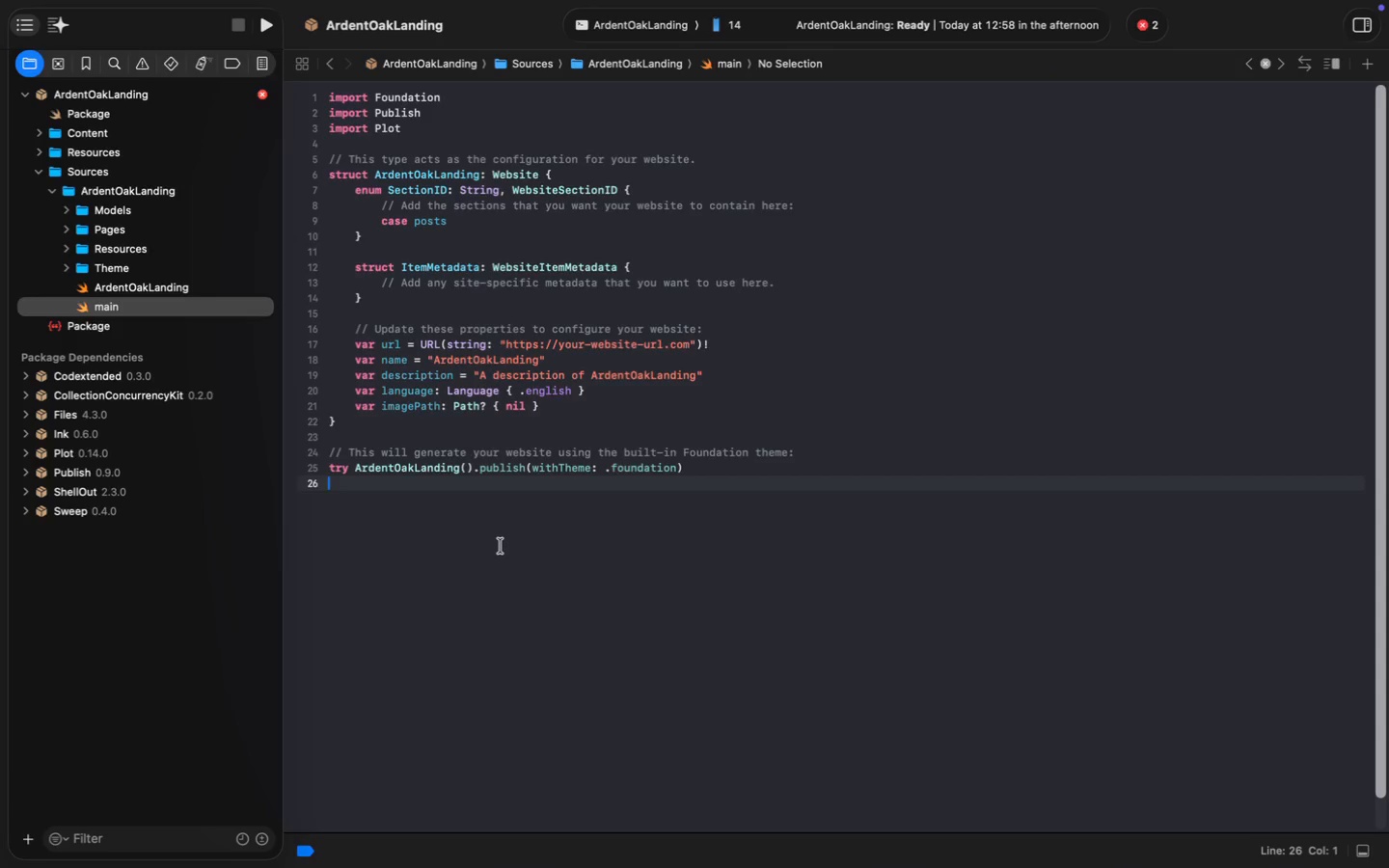 
key(Shift+ArrowDown)
 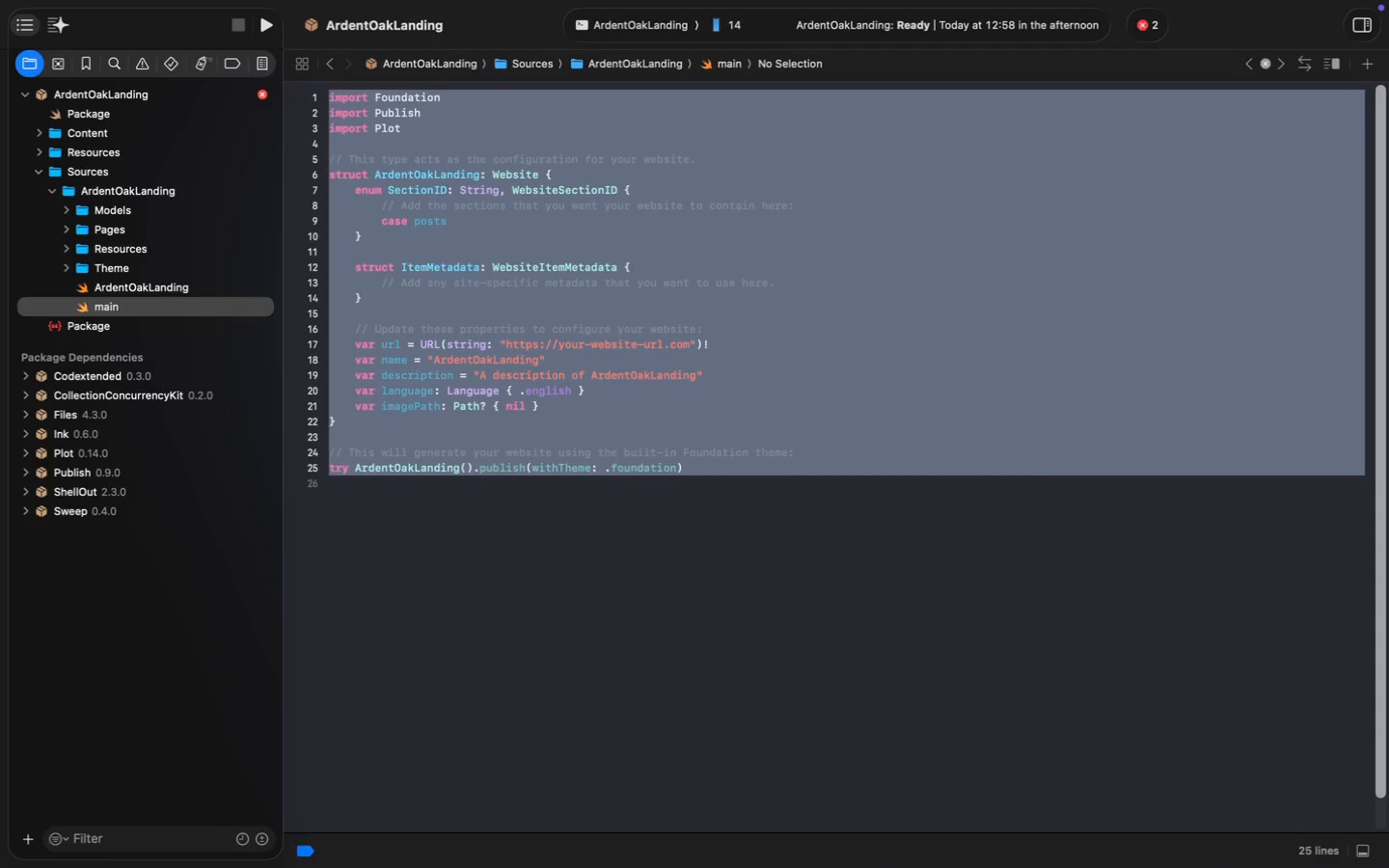 
key(Shift+ArrowDown)
 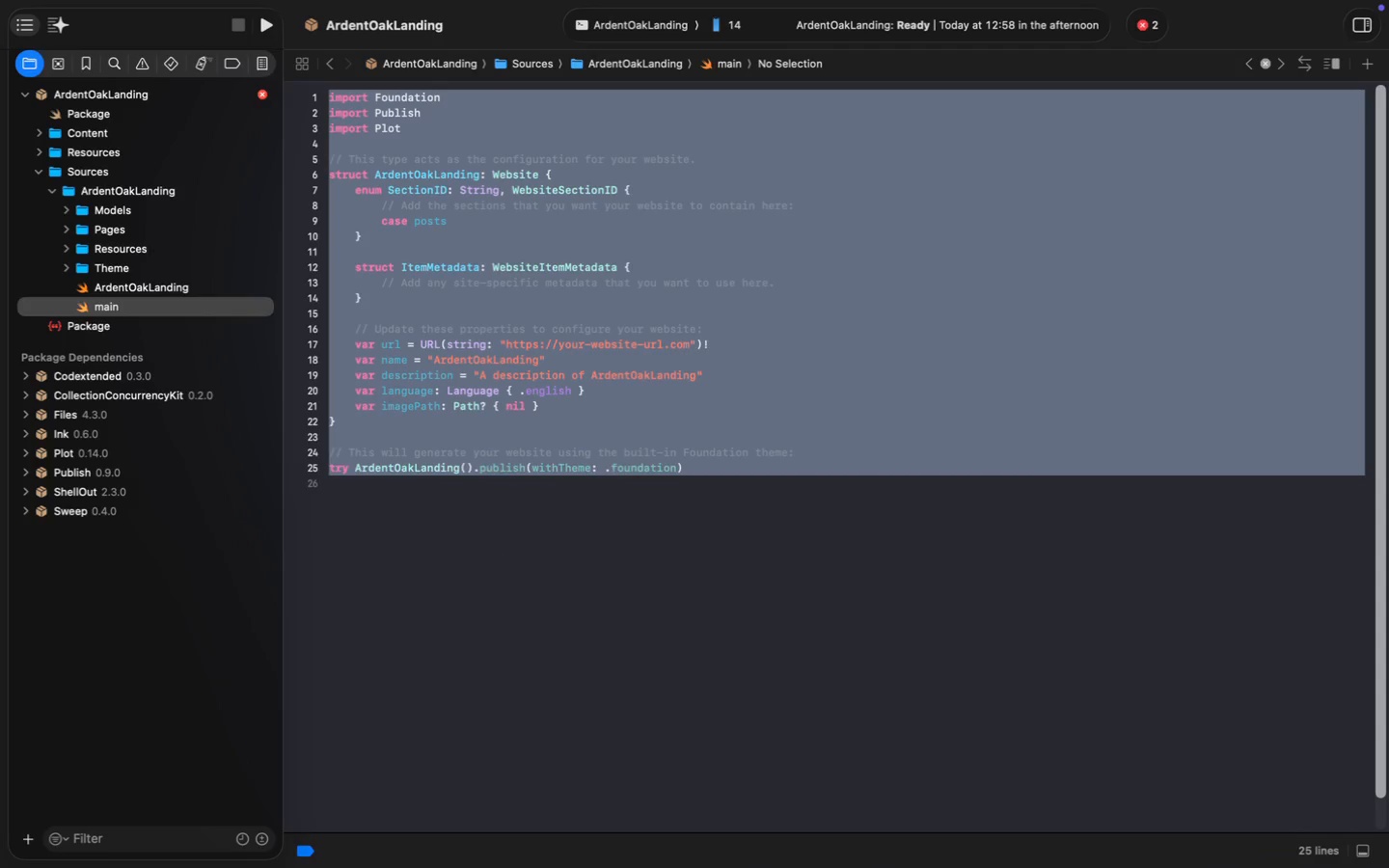 
key(Shift+ArrowDown)
 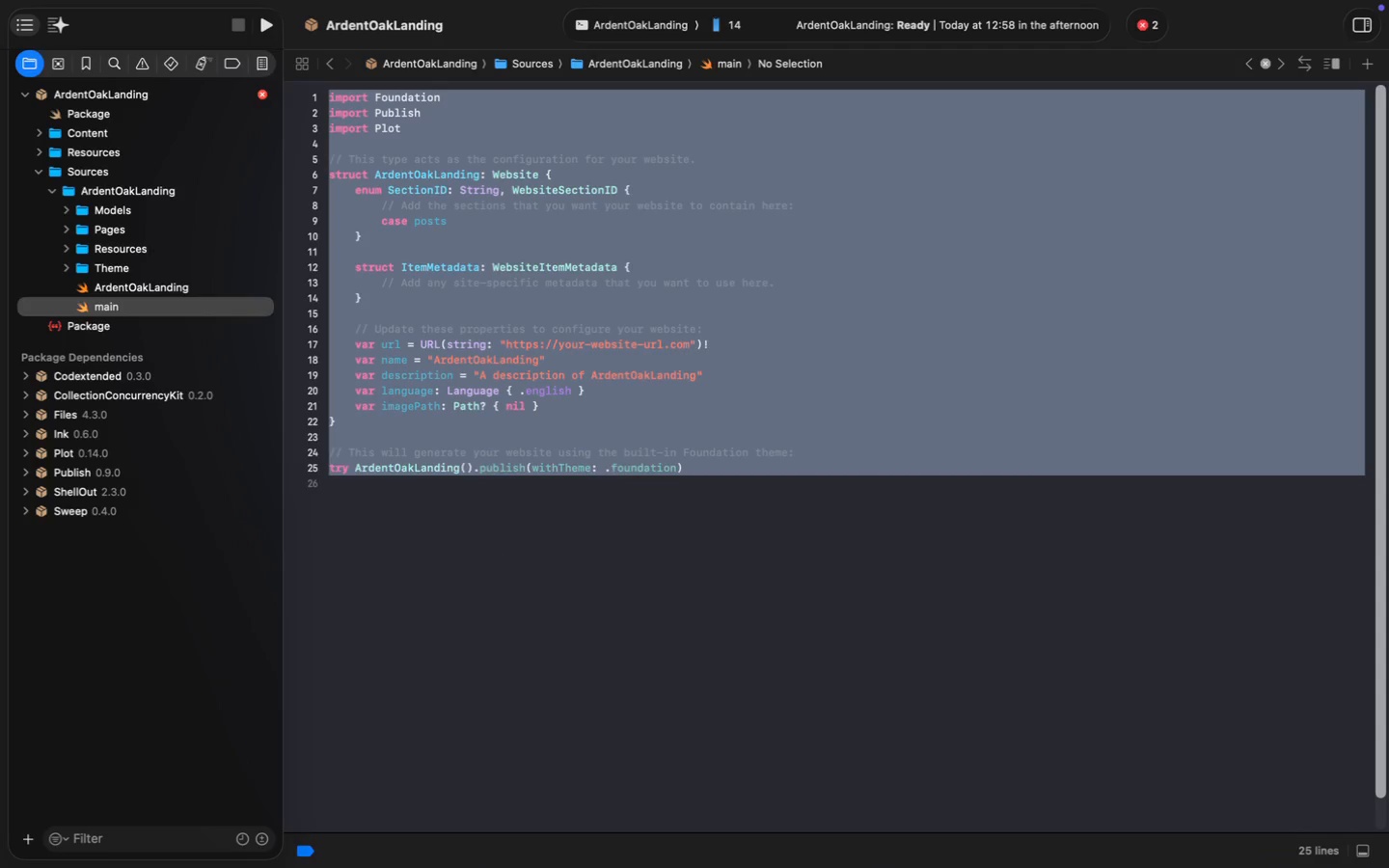 
key(Shift+ArrowDown)
 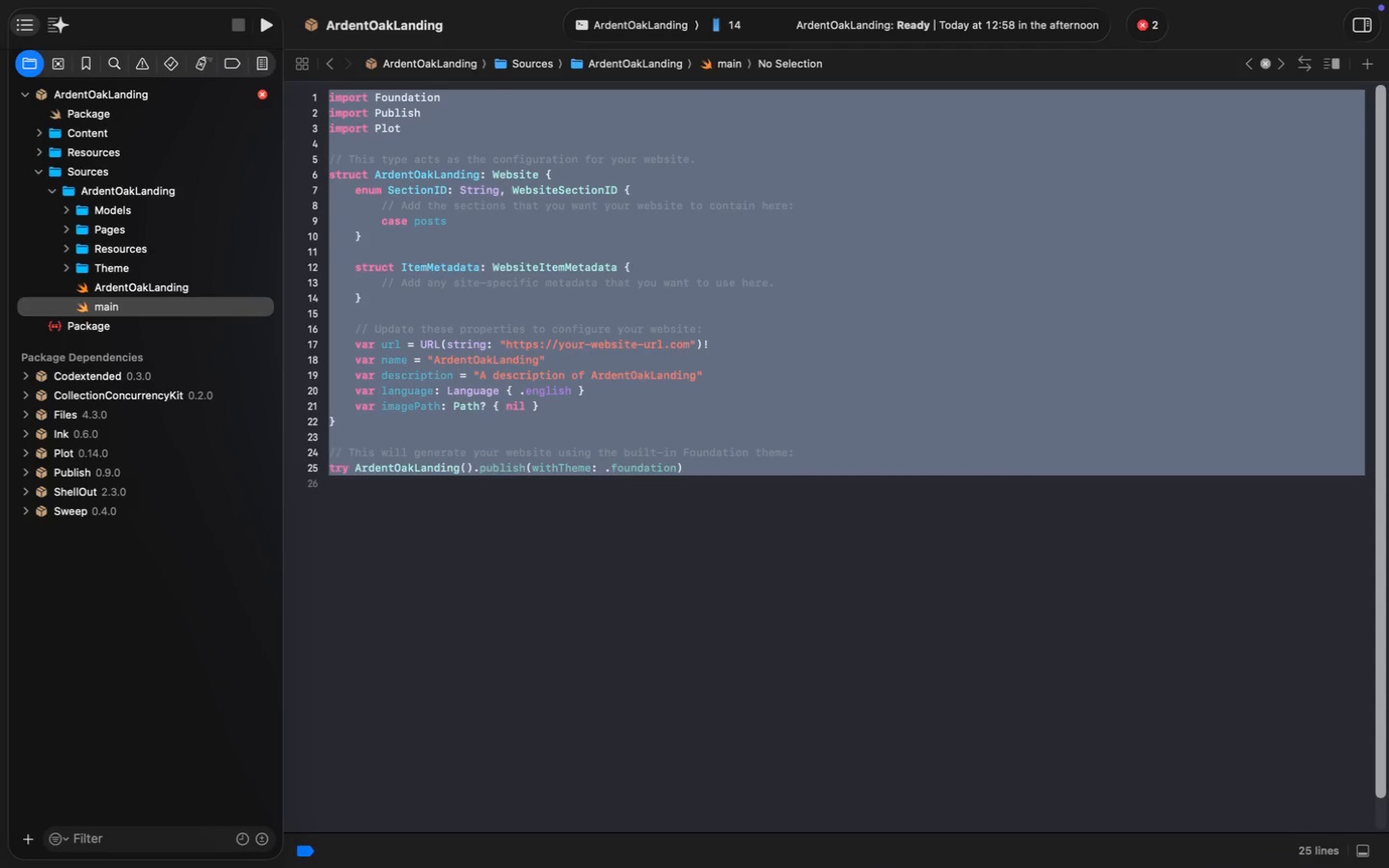 
key(Shift+ArrowDown)
 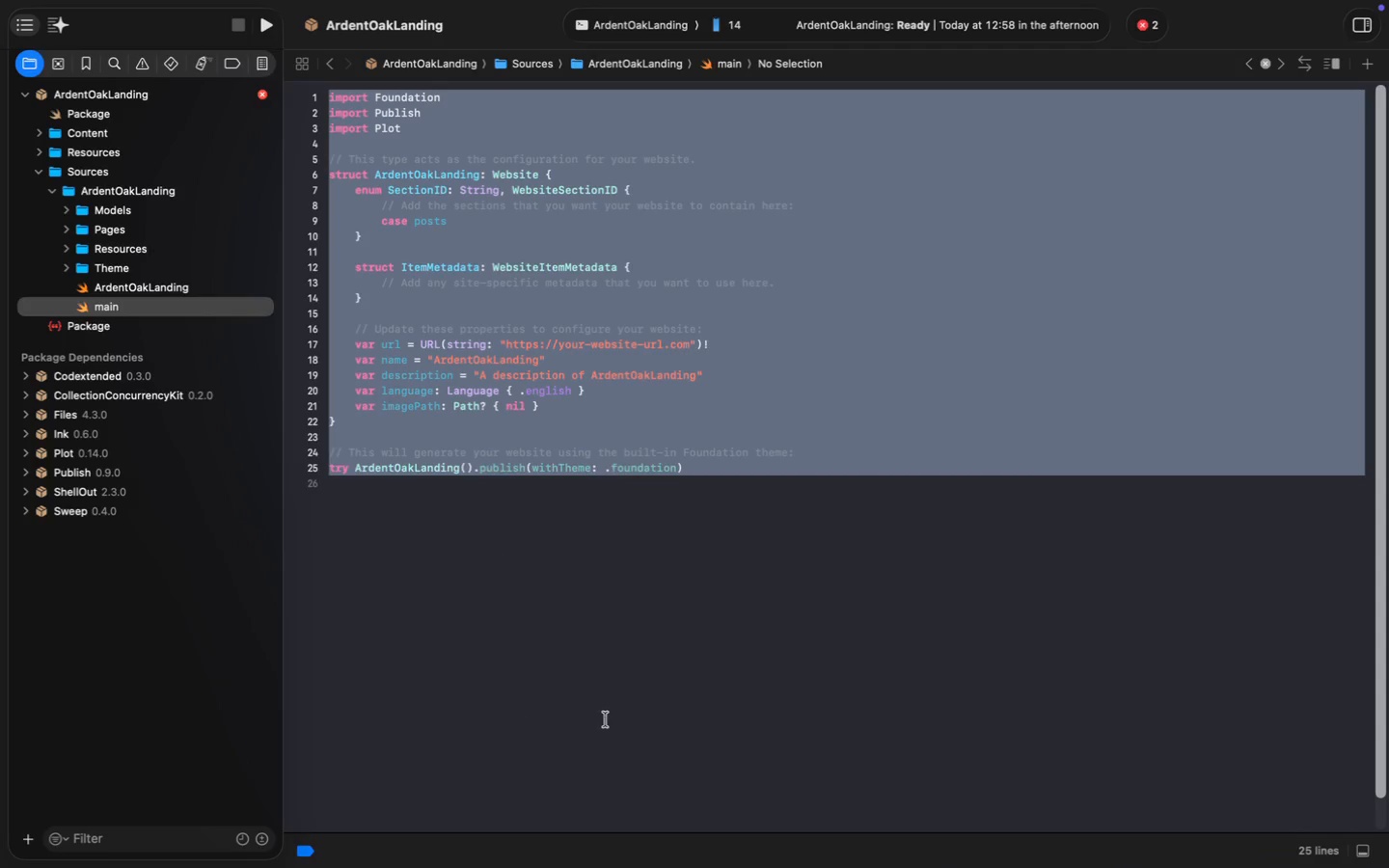 
left_click([611, 589])
 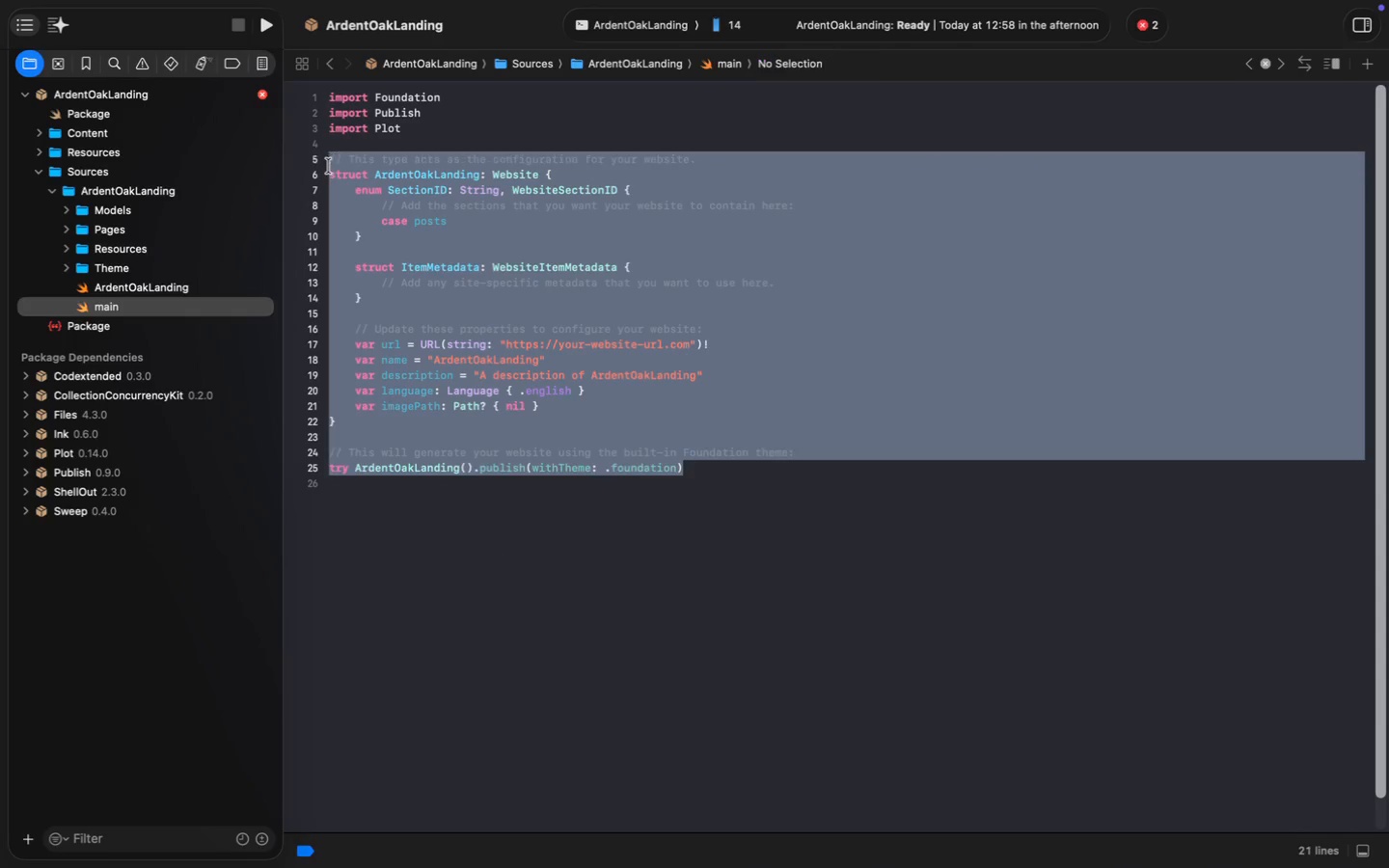 
left_click_drag(start_coordinate=[706, 461], to_coordinate=[327, 165])
 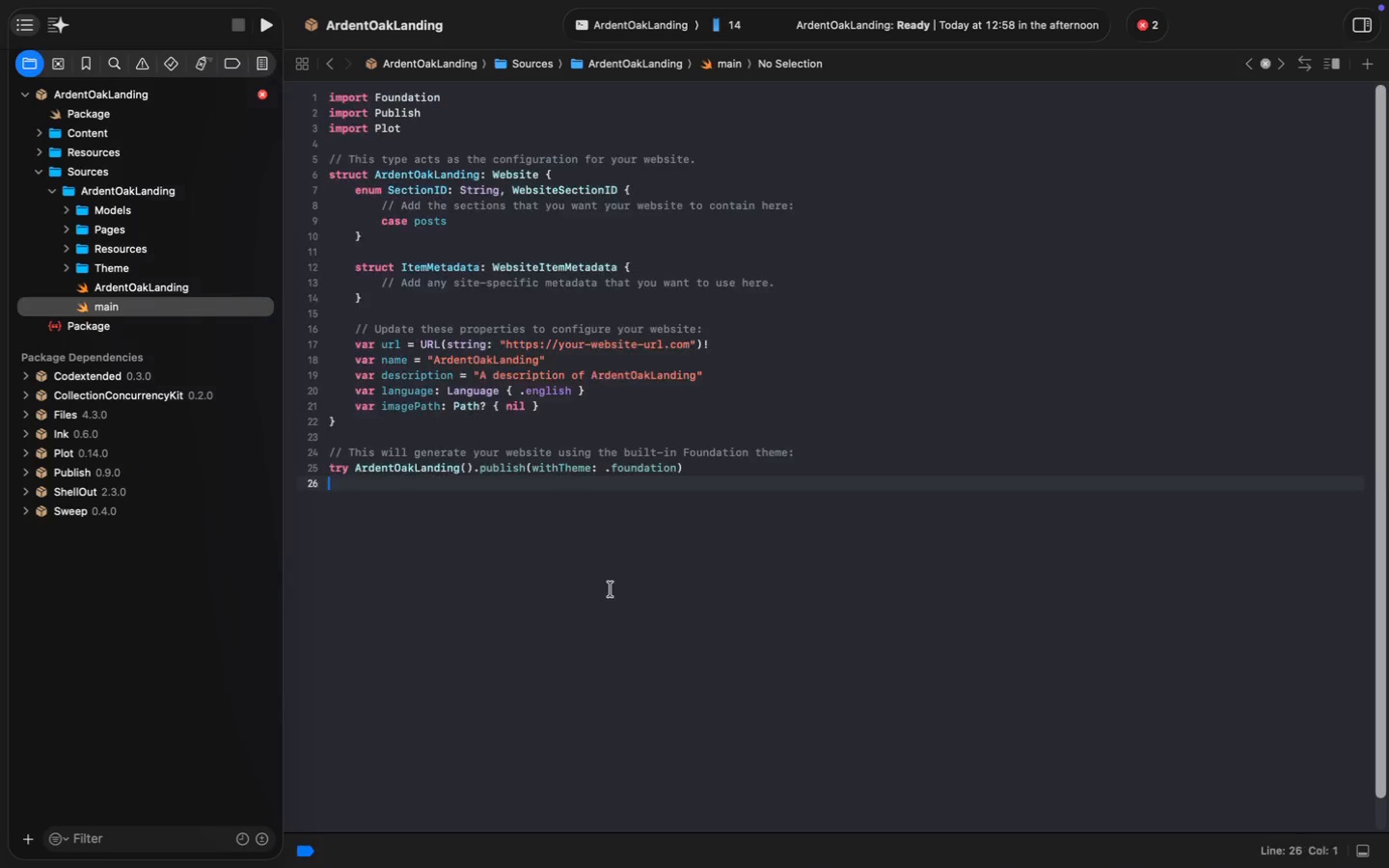 
key(Backspace)
 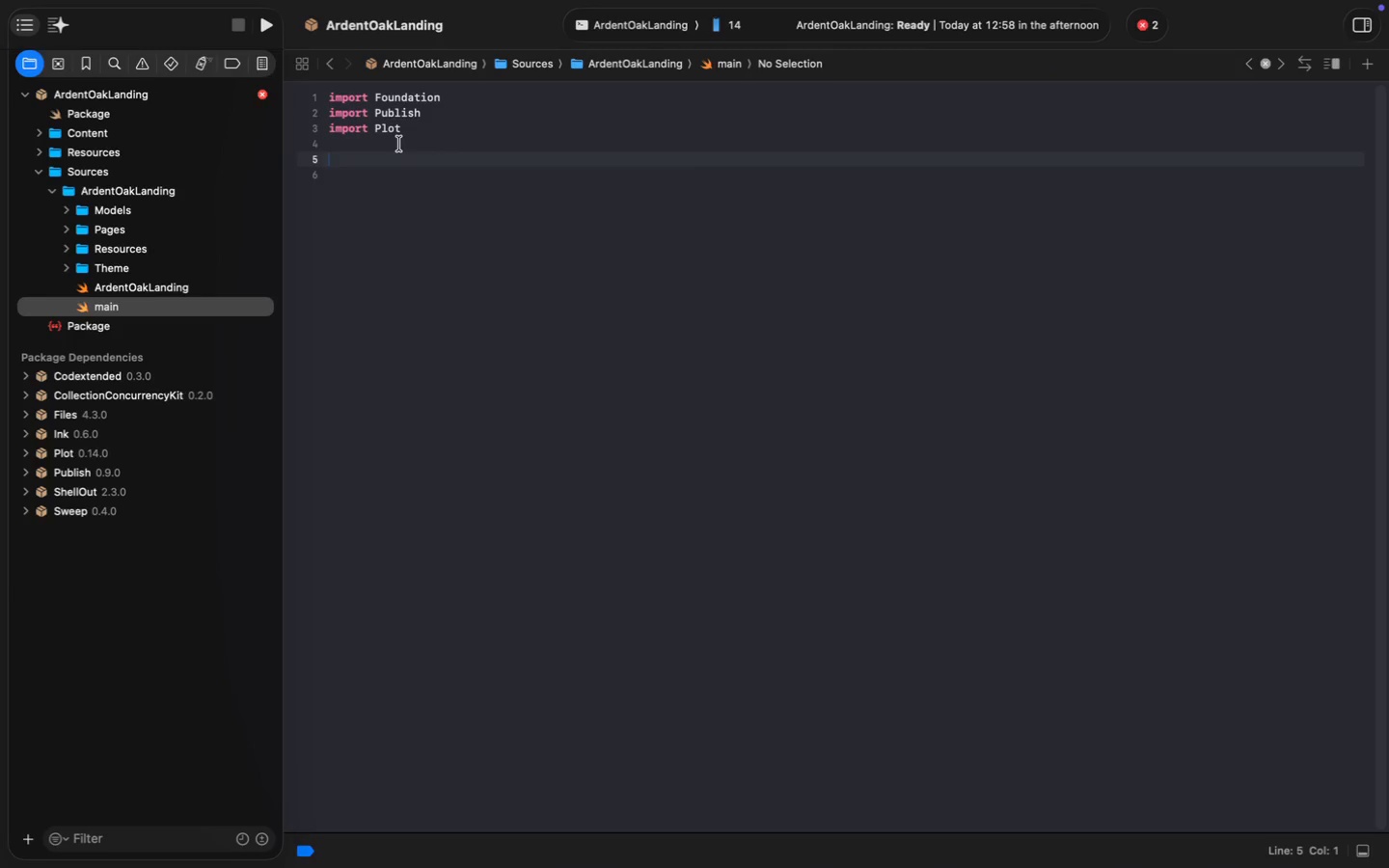 
wait(5.96)
 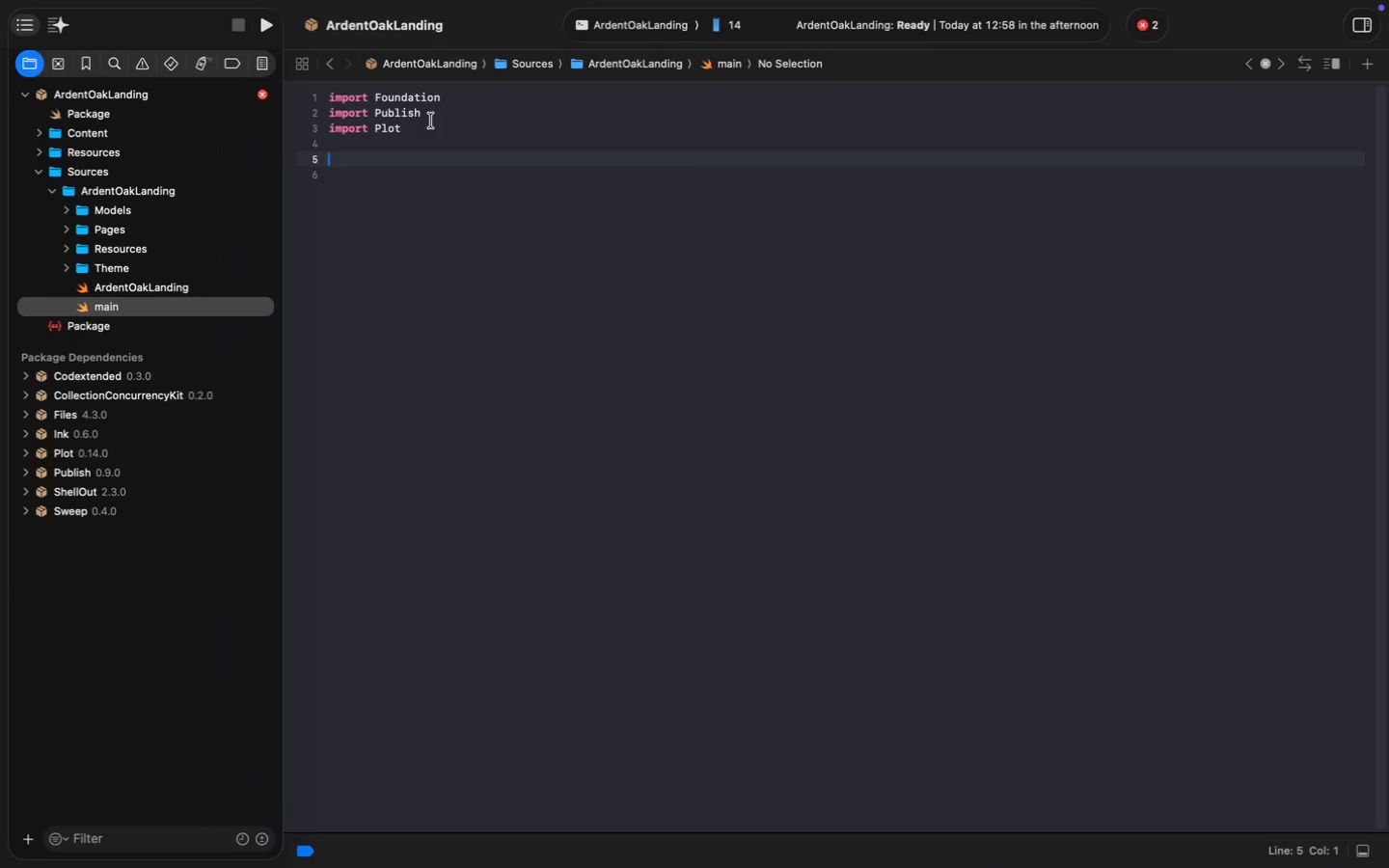 
left_click([431, 121])
 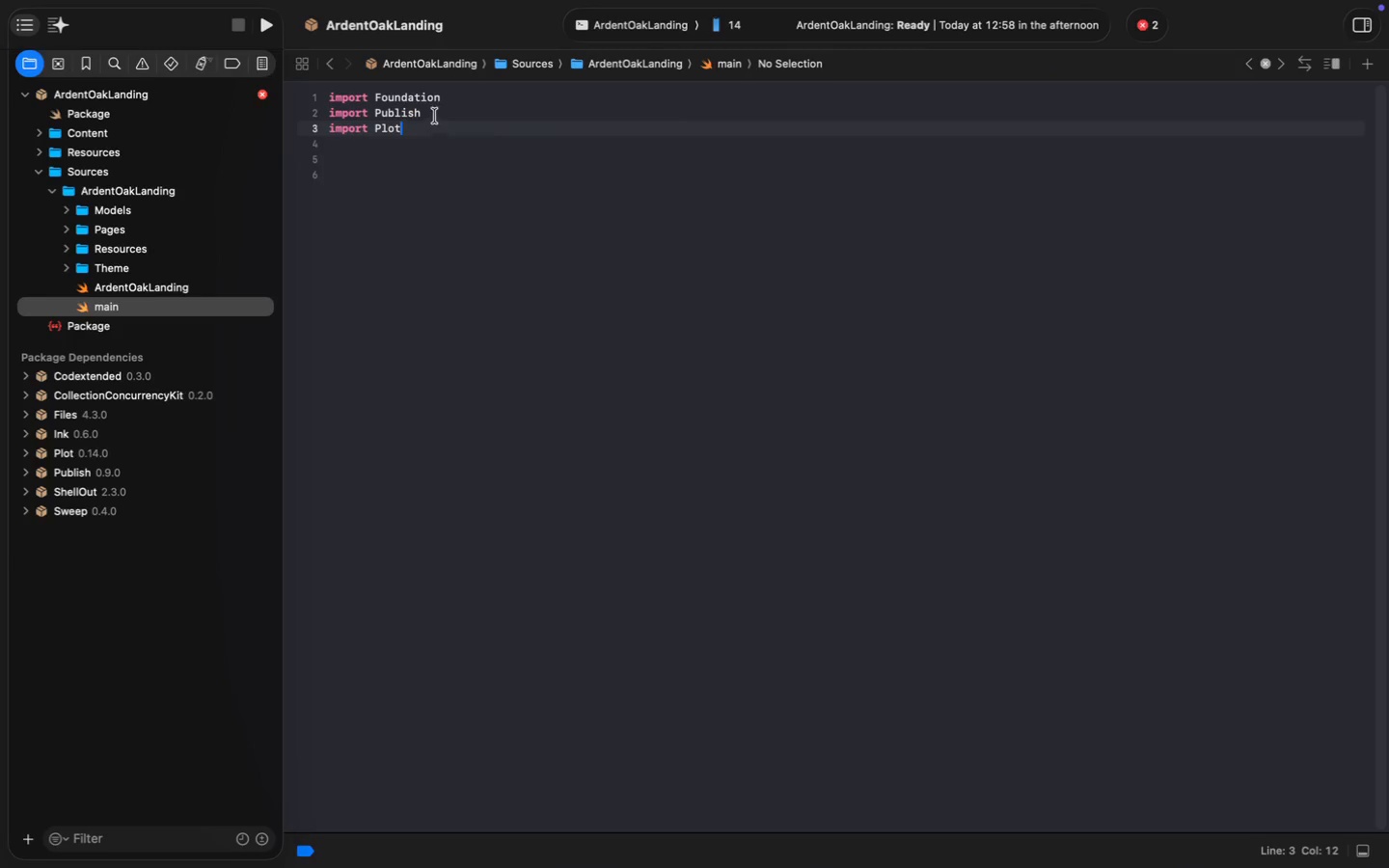 
left_click([437, 113])
 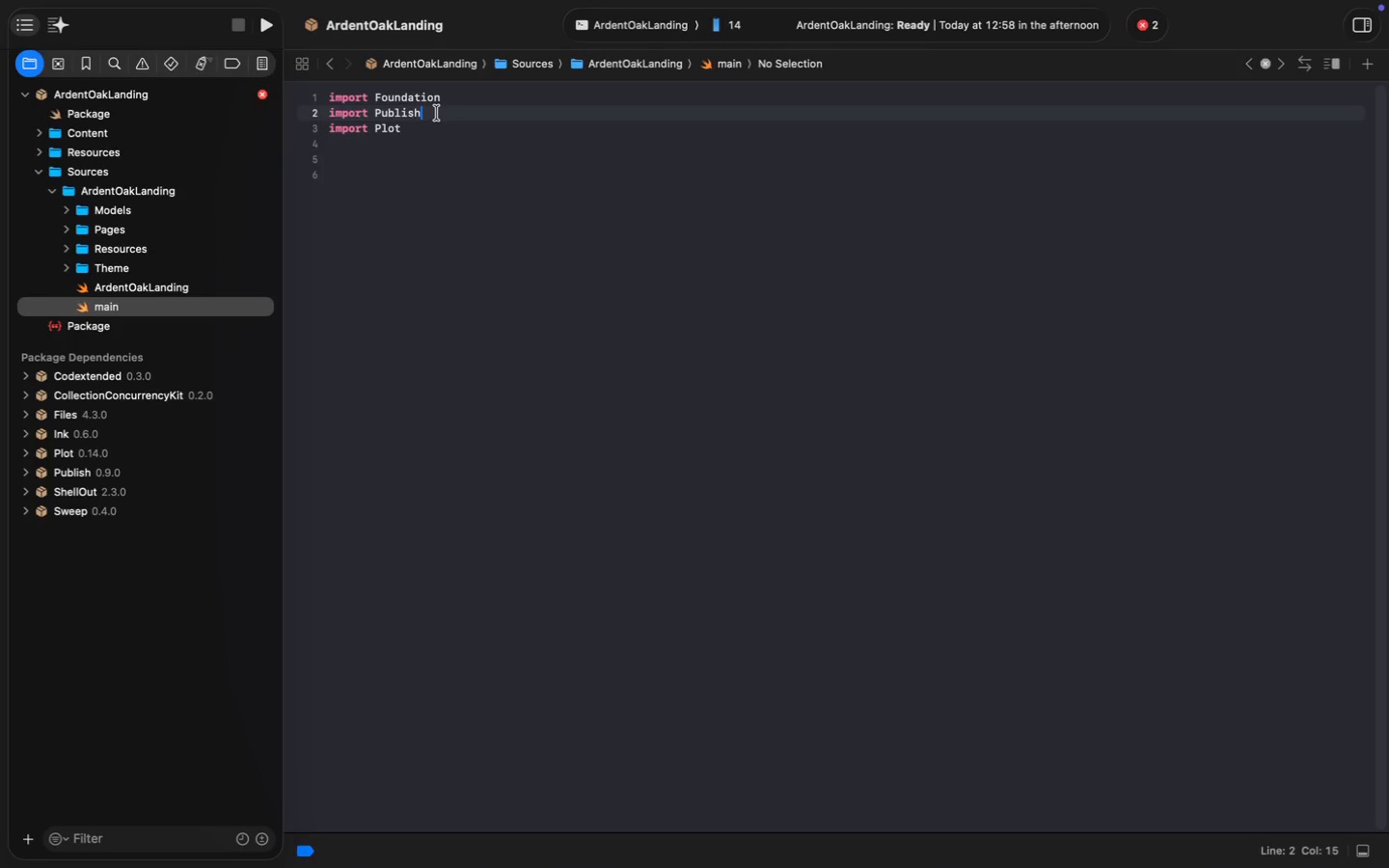 
key(Meta+Backspace)
 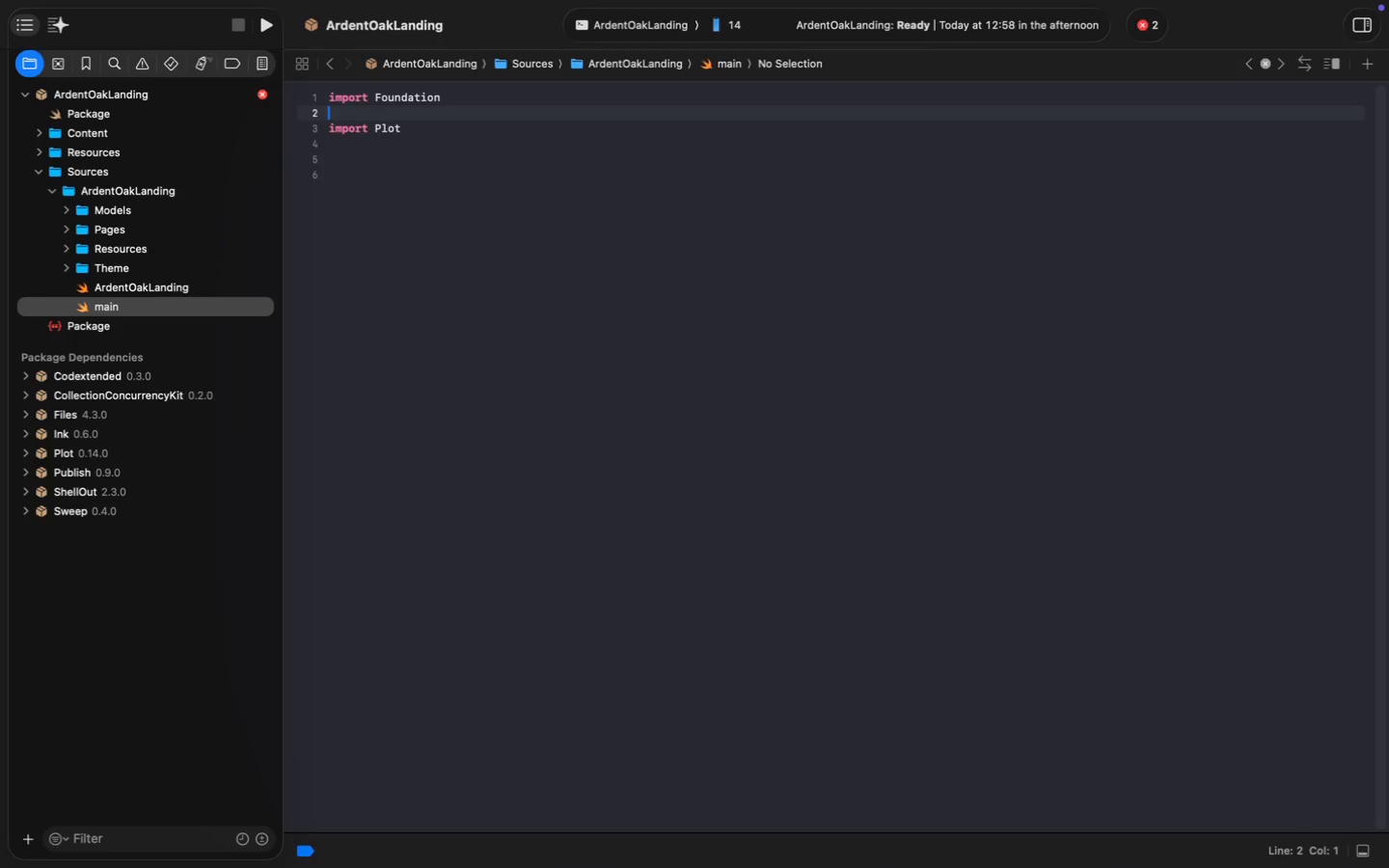 
key(Backspace)
 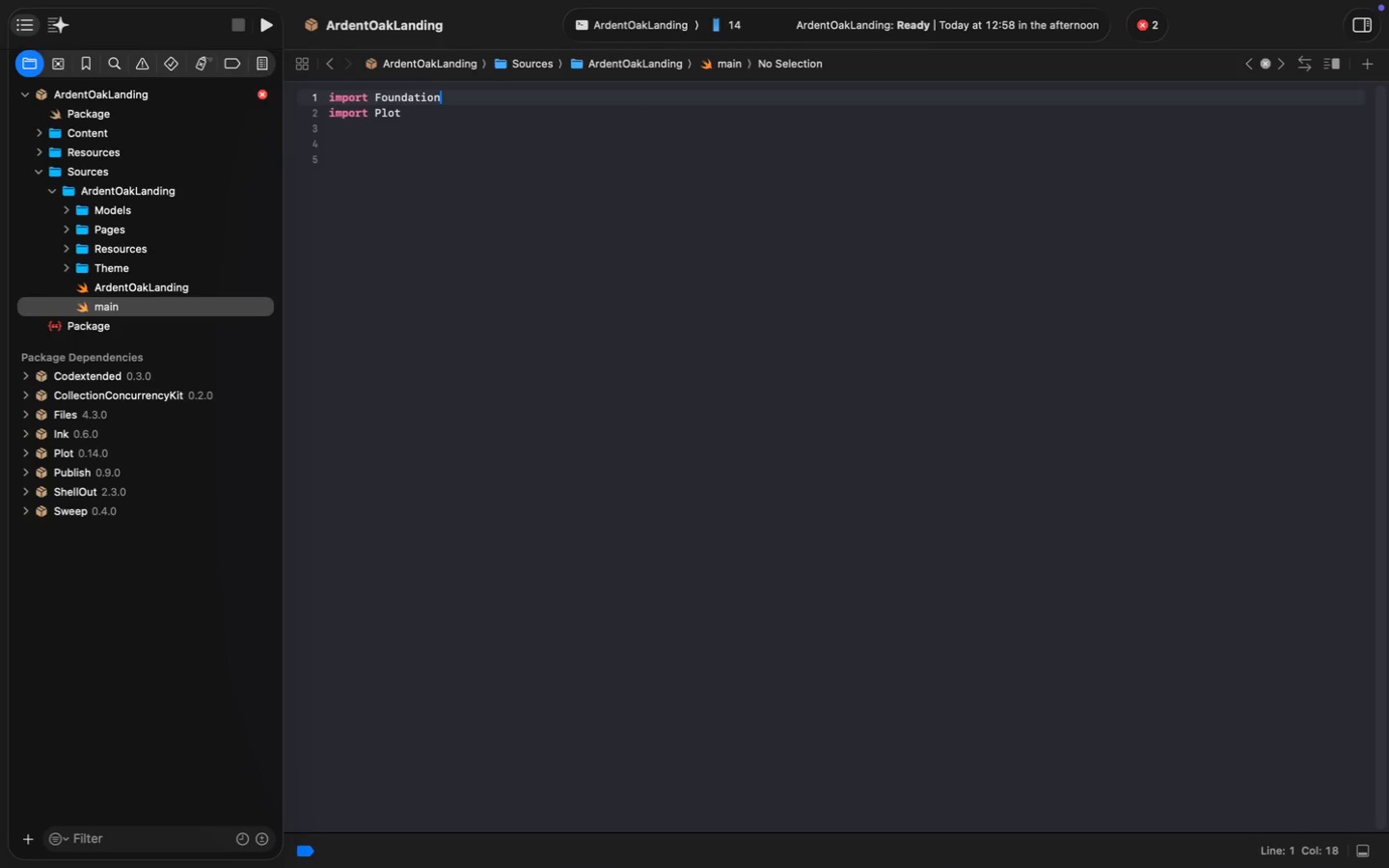 
key(ArrowDown)
 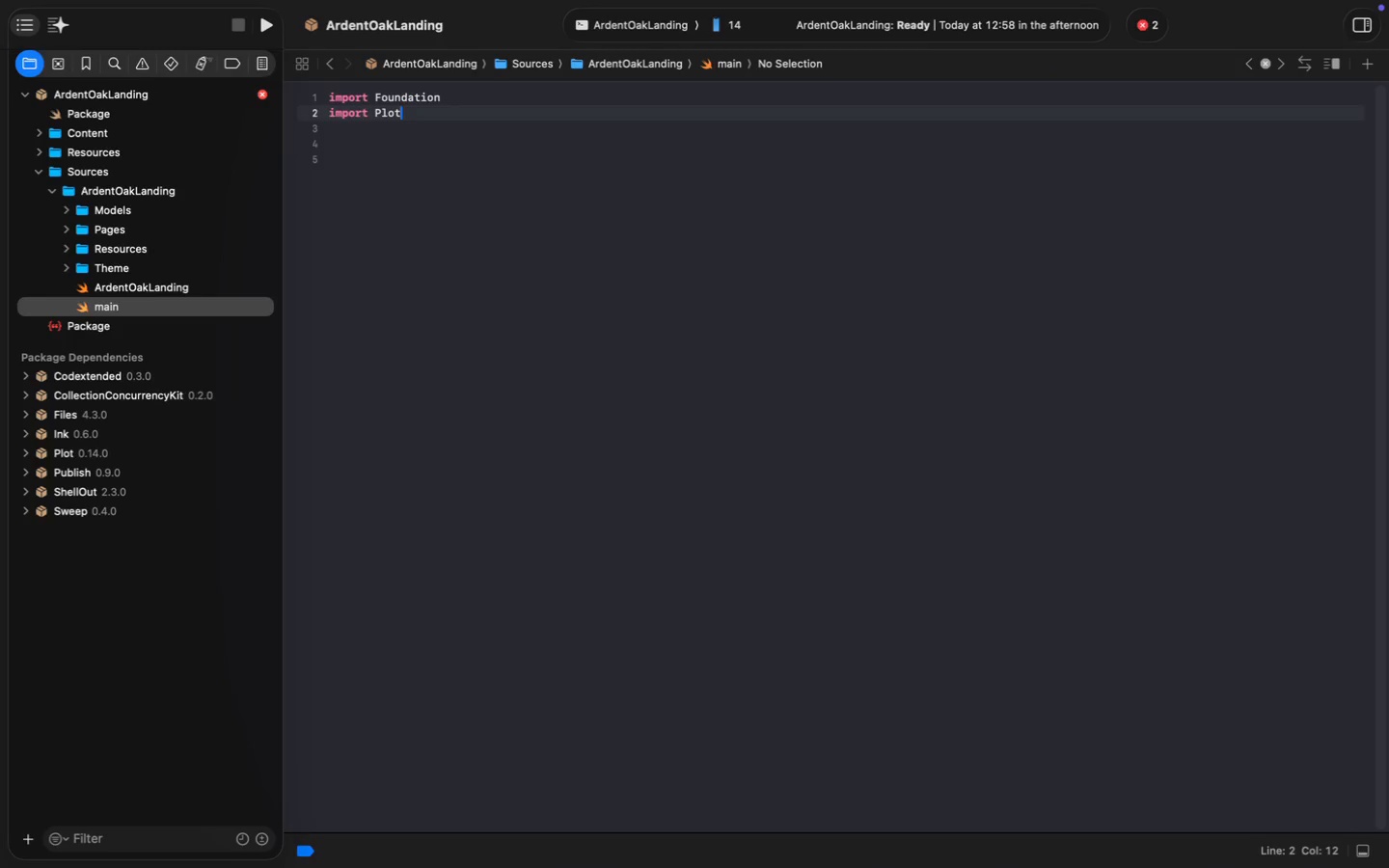 
key(ArrowDown)
 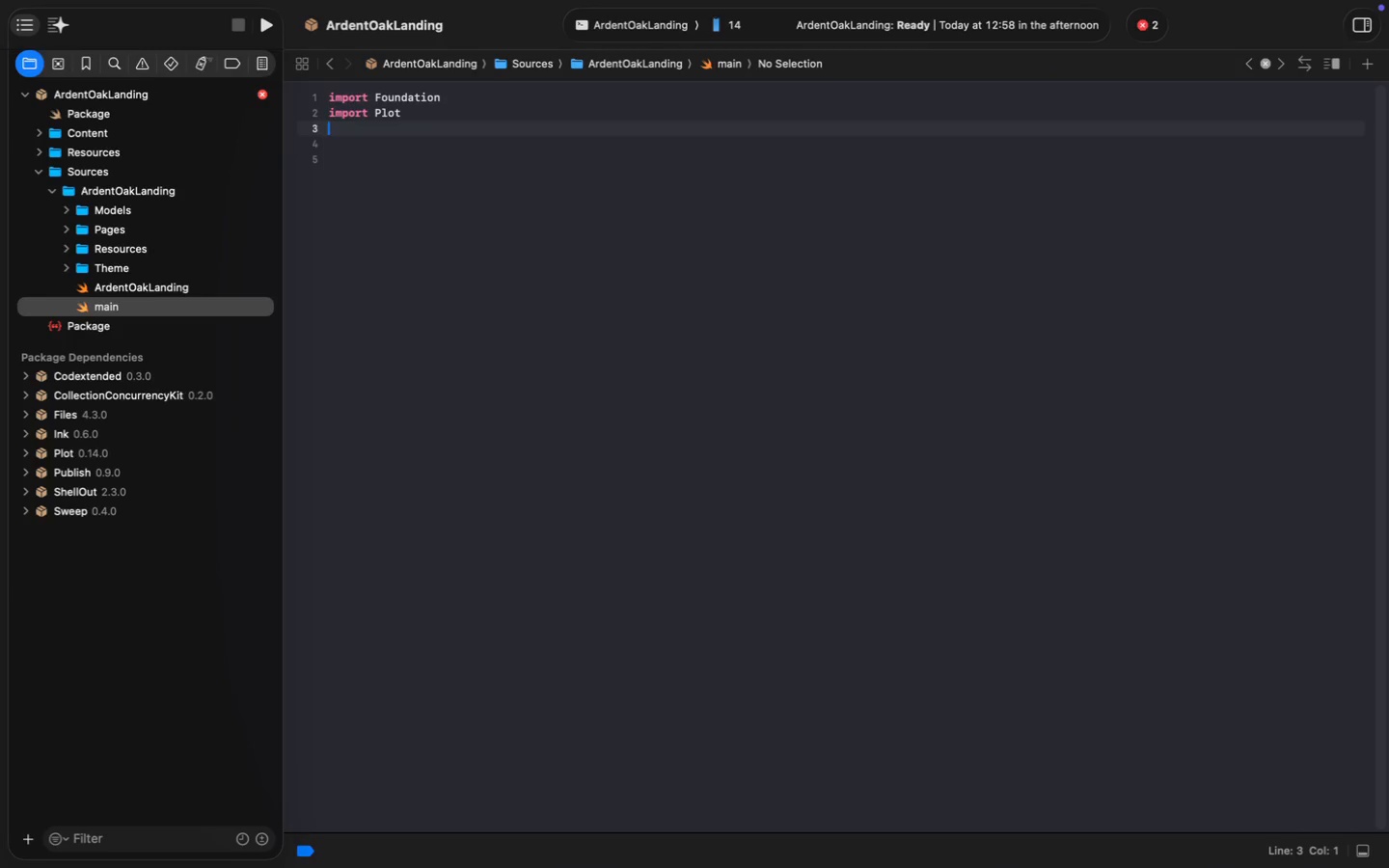 
key(Enter)
 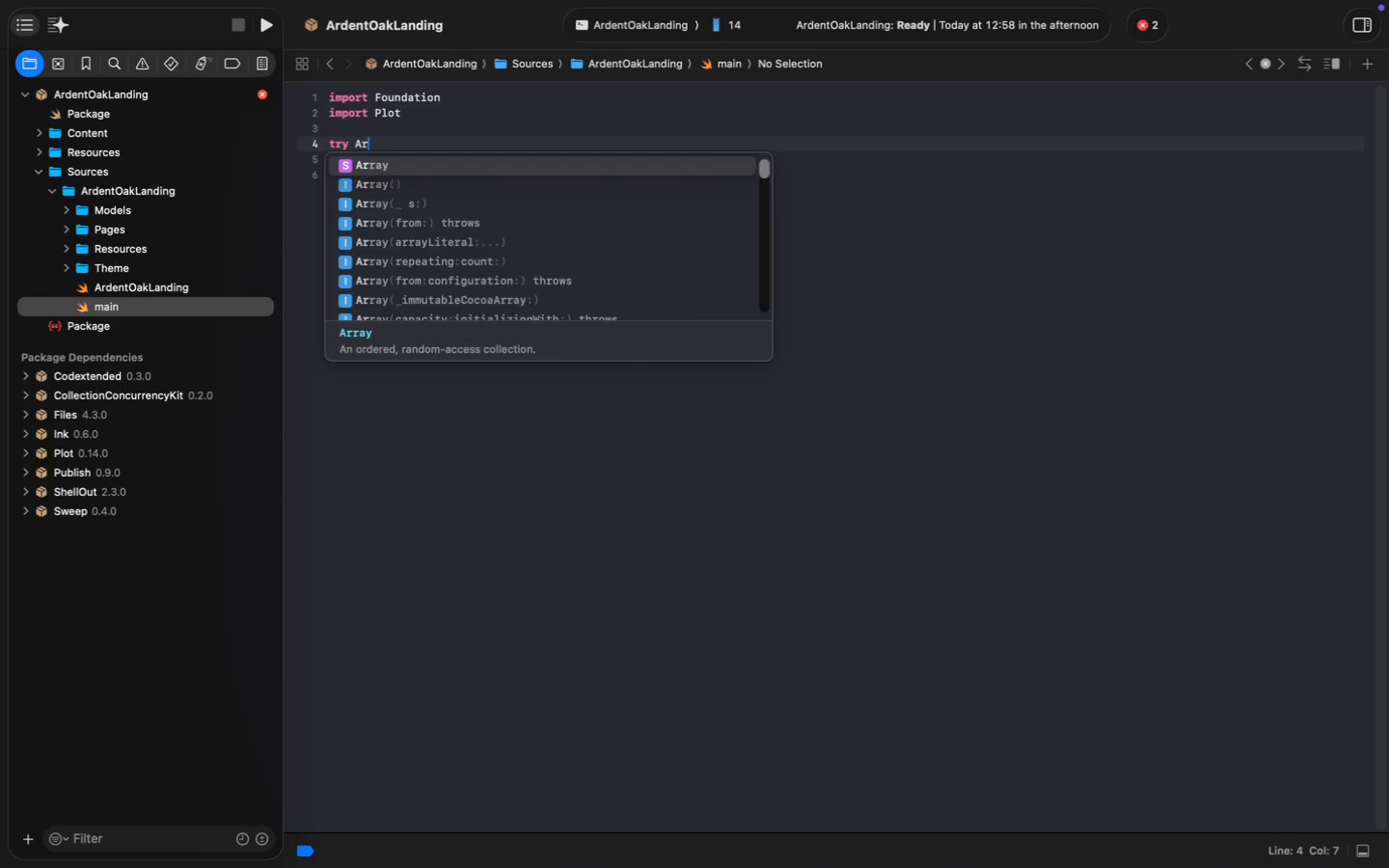 
type(try ArdentOal)
key(Backspace)
key(Backspace)
type(akLanding().Publish(using )
key(Backspace)
type(: [)
 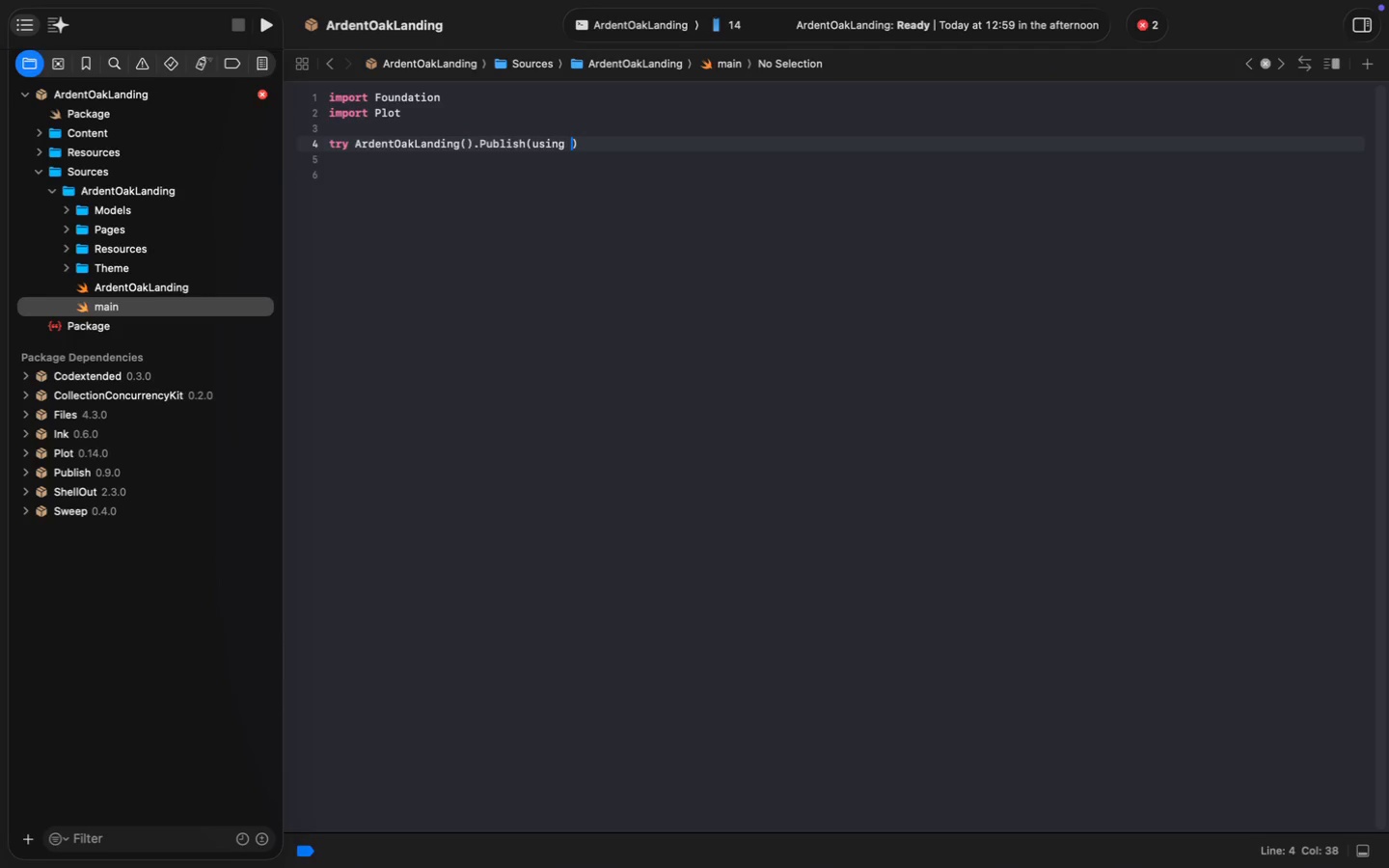 
 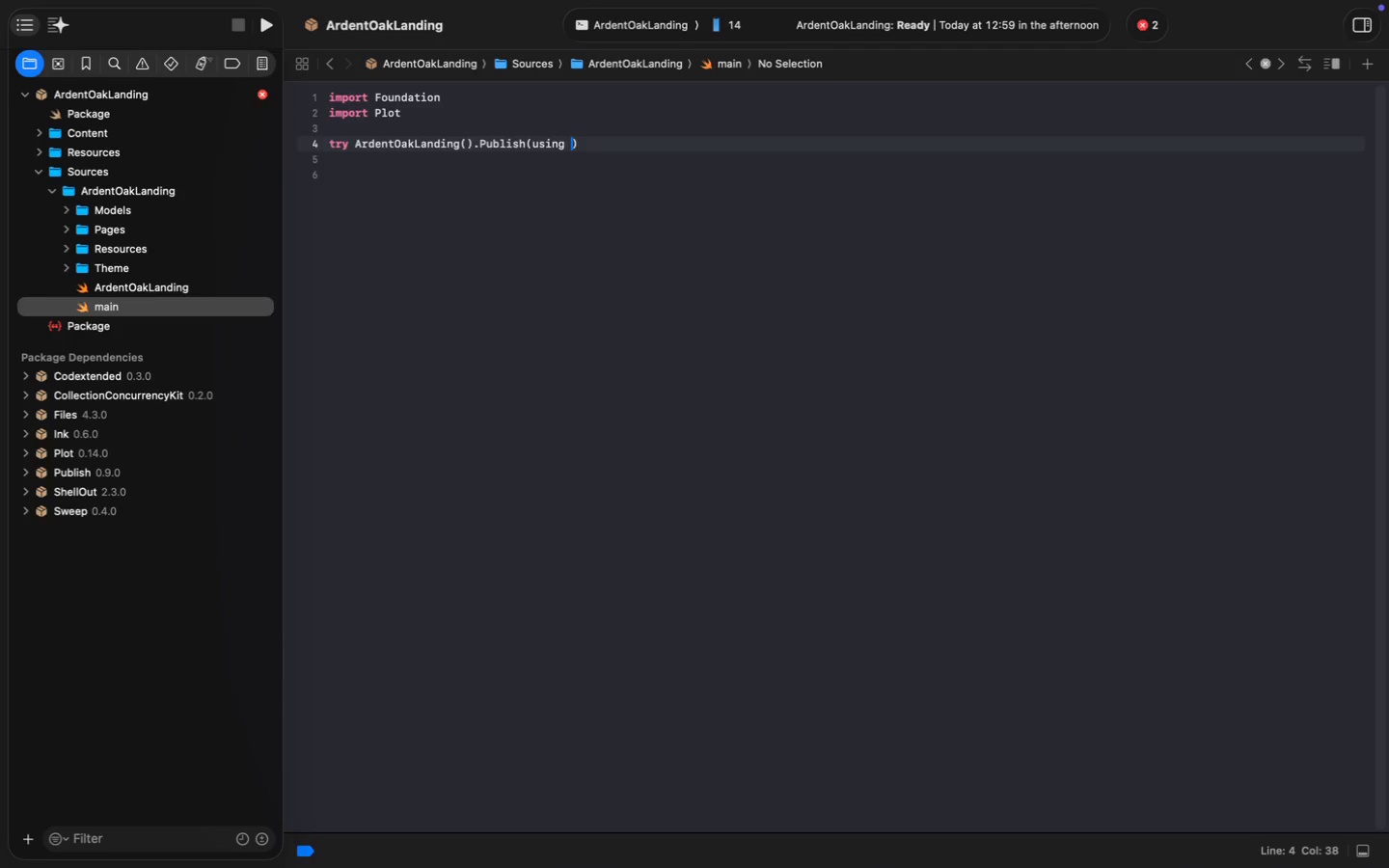 
key(Enter)
 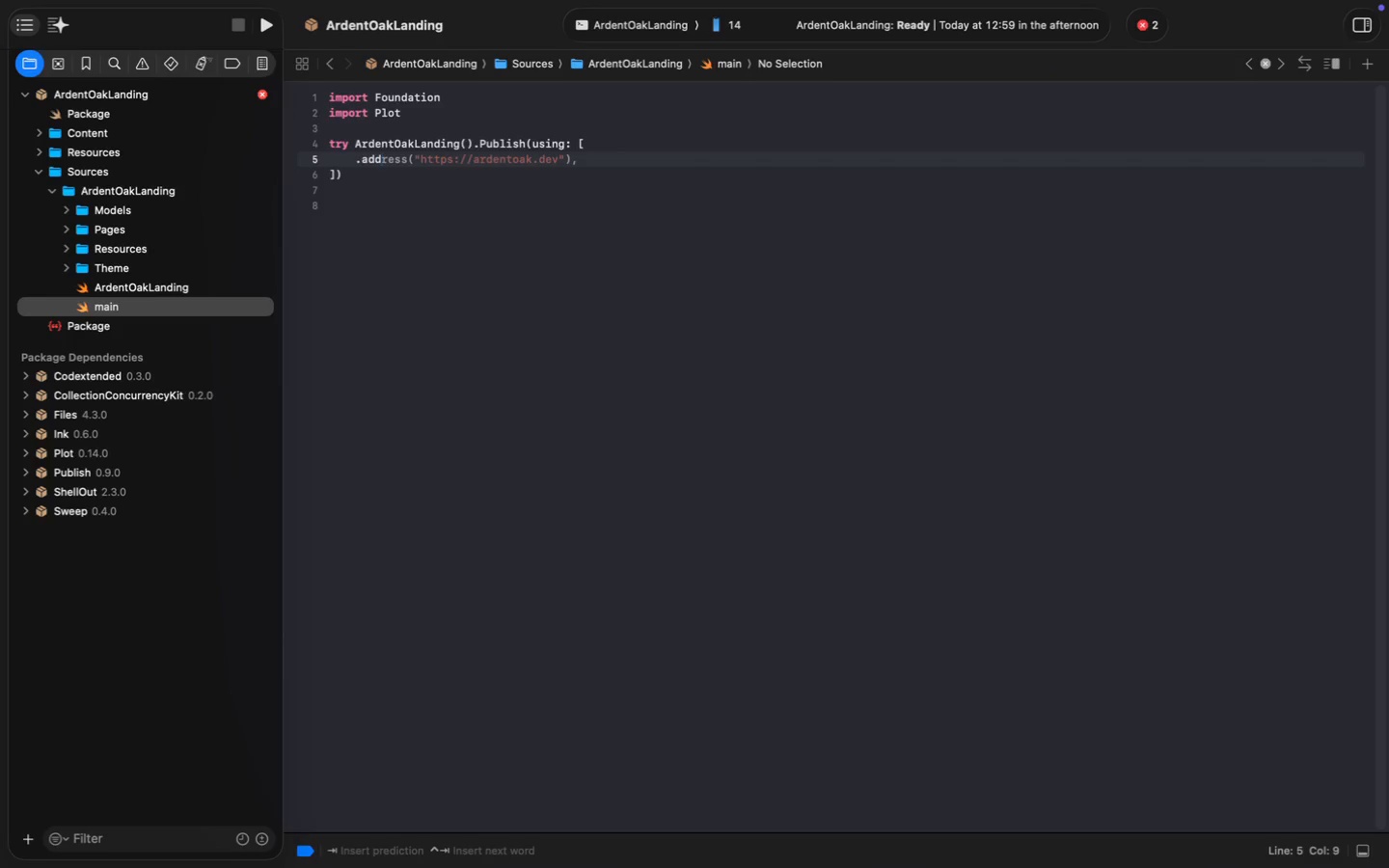 
type(.addMark)
key(Tab)
key(Backspace)
key(Backspace)
key(Backspace)
key(Backspace)
key(Backspace)
key(Backspace)
key(Backspace)
key(Backspace)
key(Backspace)
key(Backspace)
key(Backspace)
key(Backspace)
key(Backspace)
key(Backspace)
key(Backspace)
type(),)
 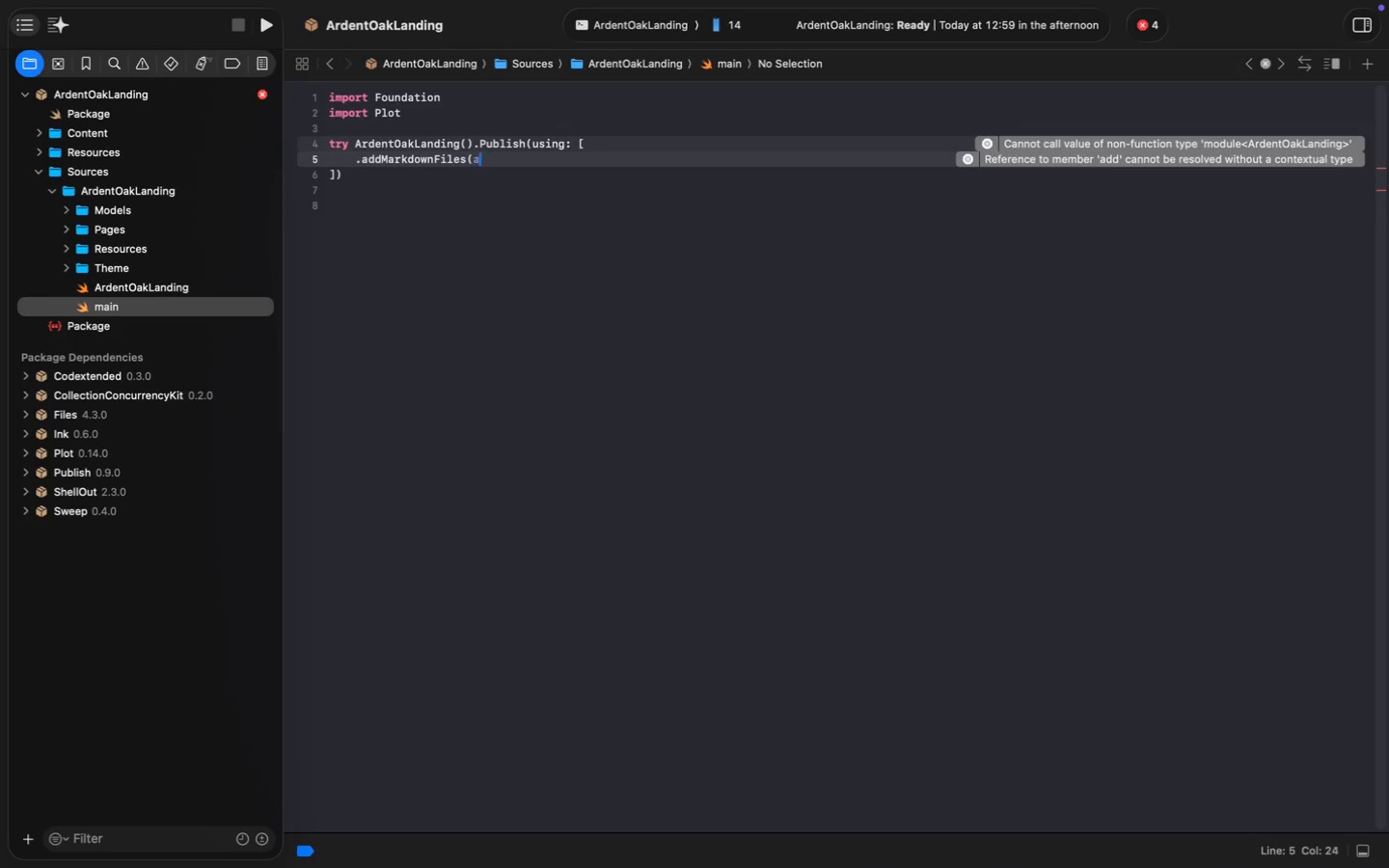 
key(Enter)
 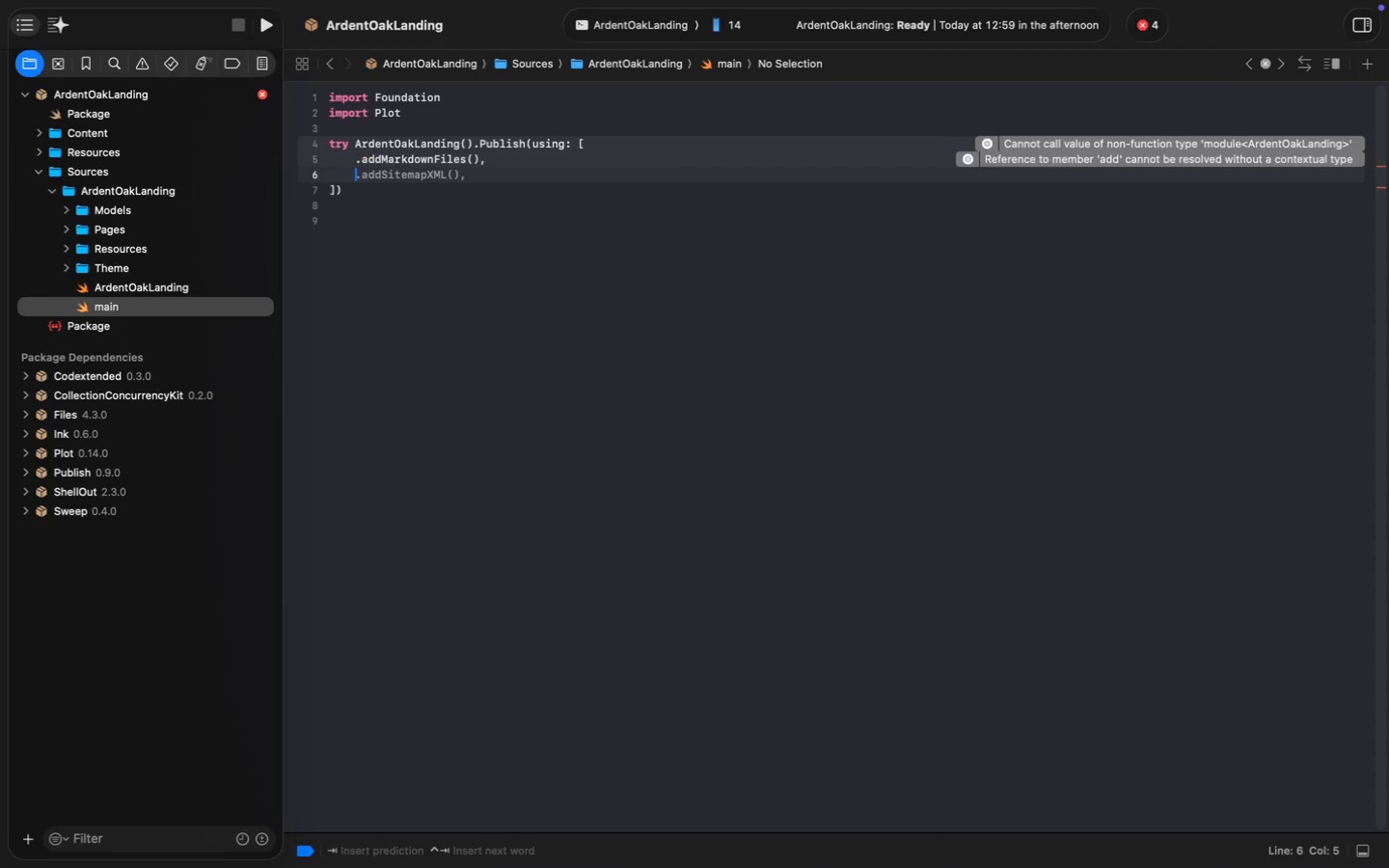 
type(.generateH)
key(Tab)
 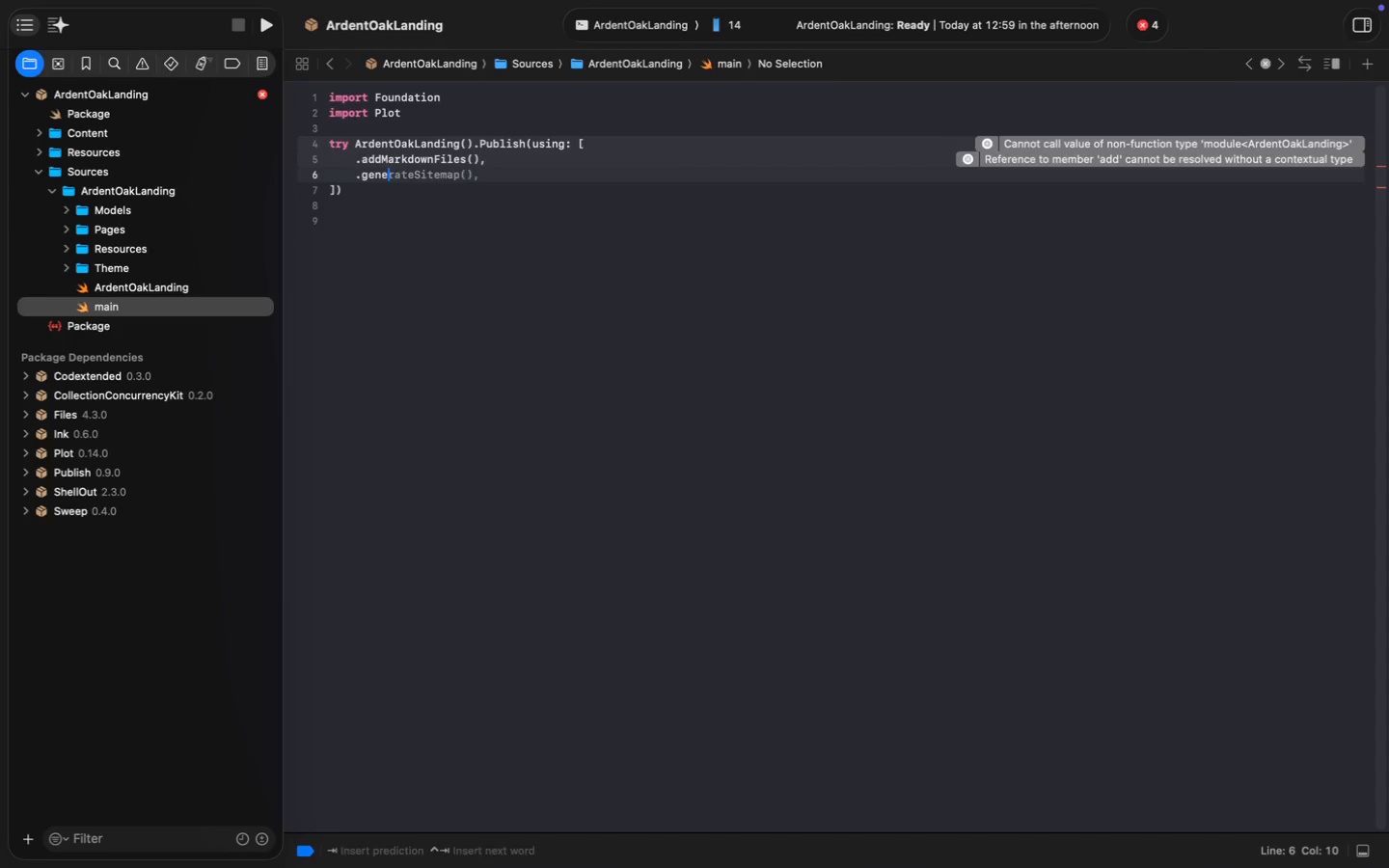 
key(Meta+Z)
 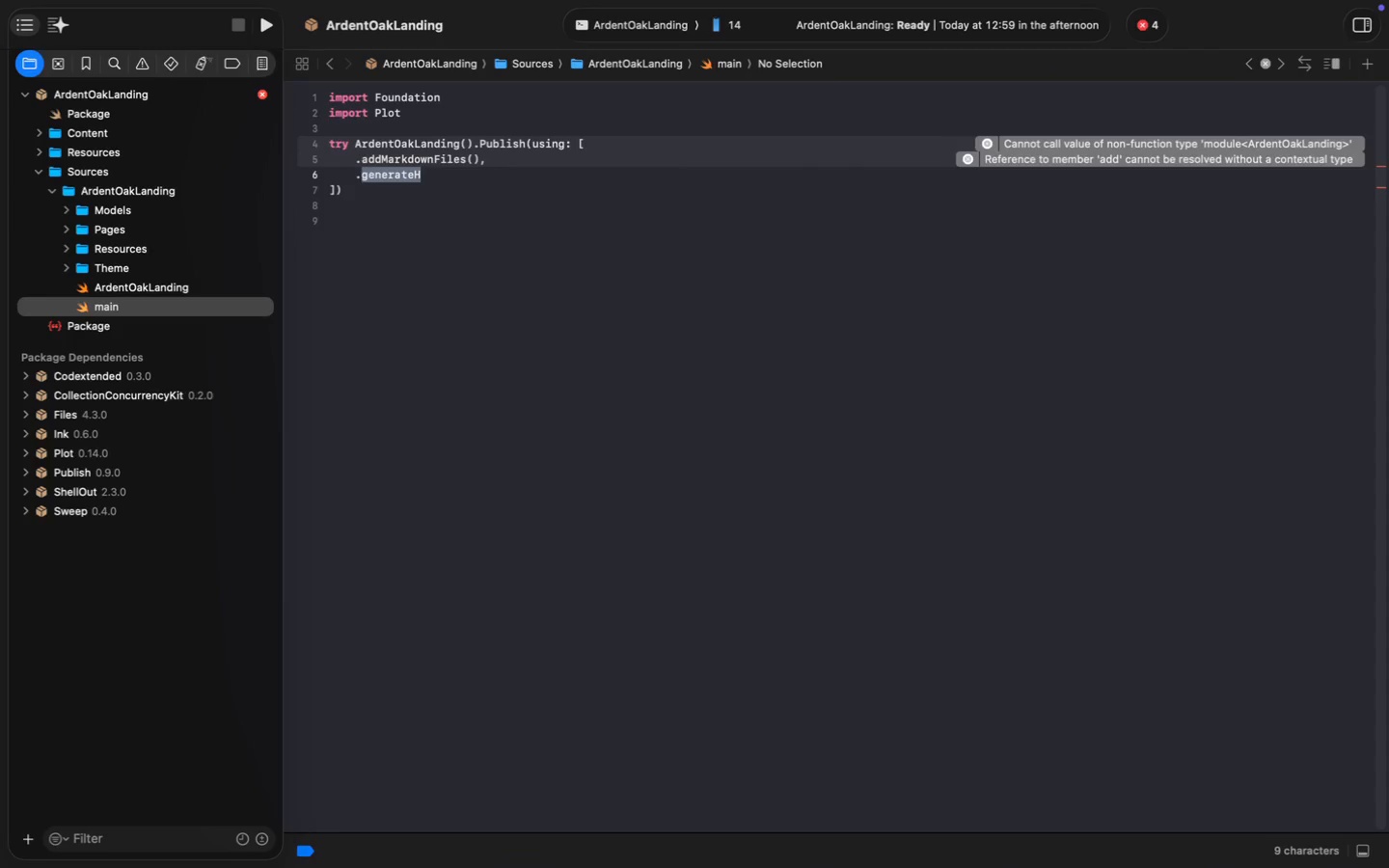 
type(TML)
 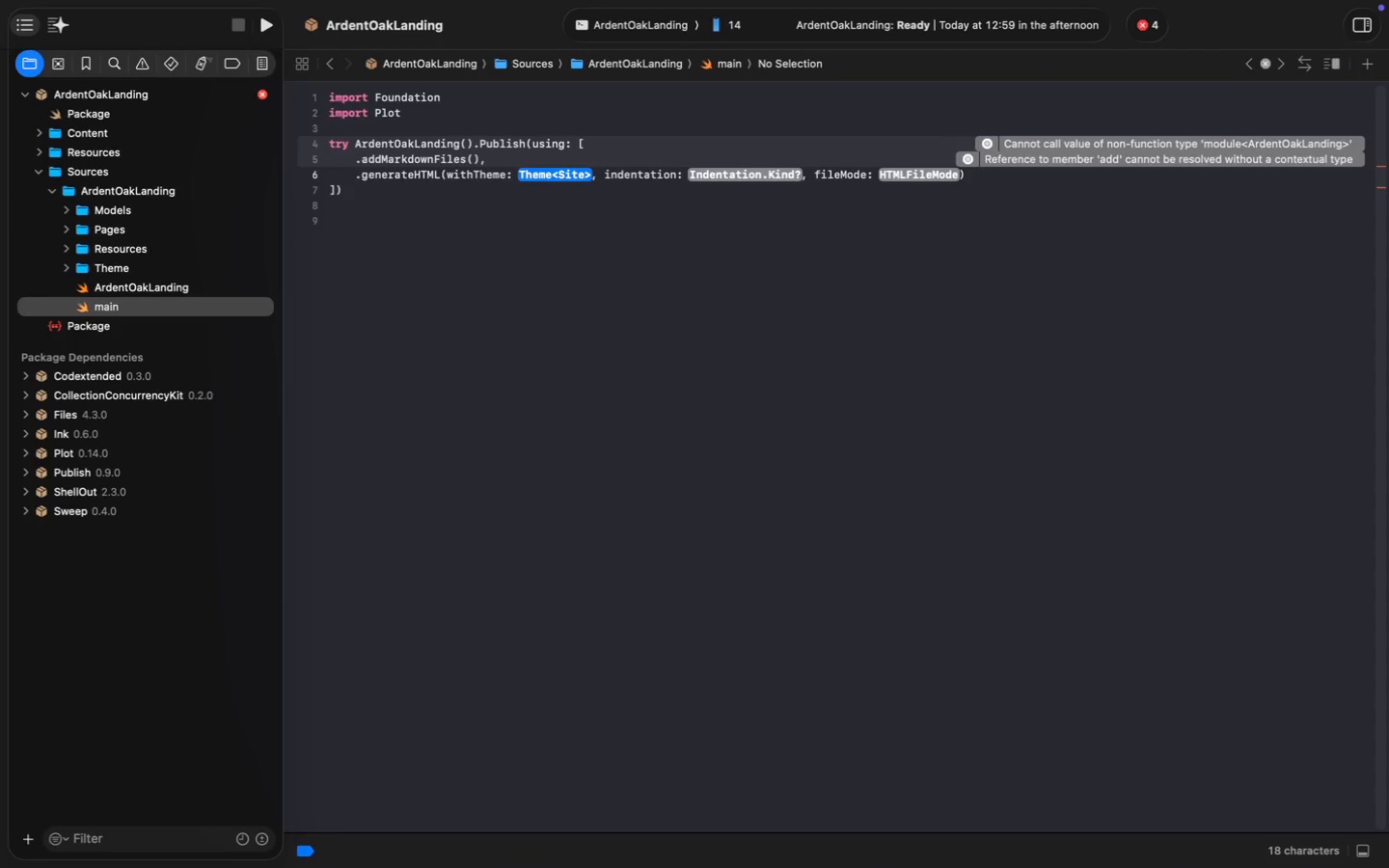 
key(Meta+Z)
 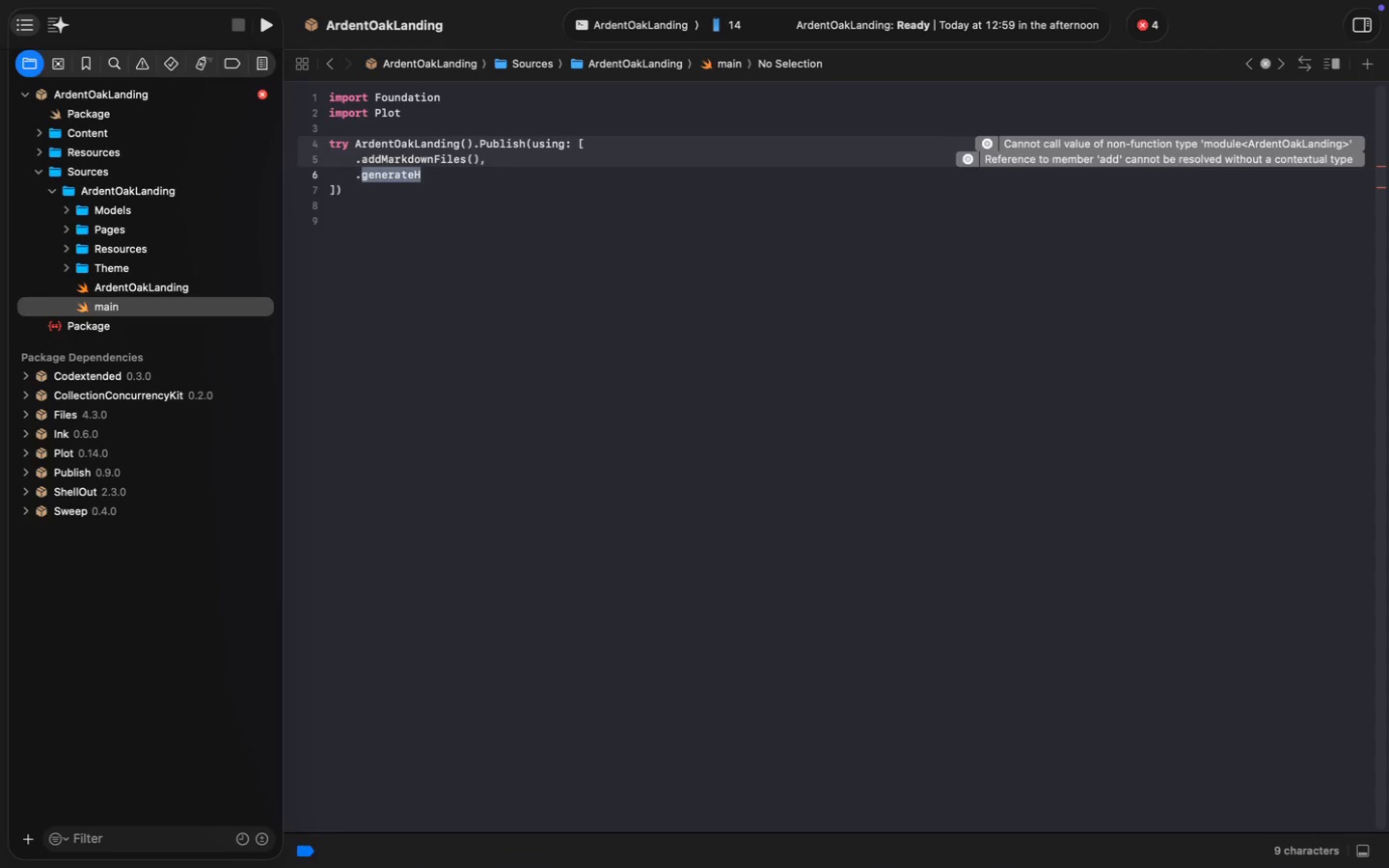 
key(ArrowRight)
 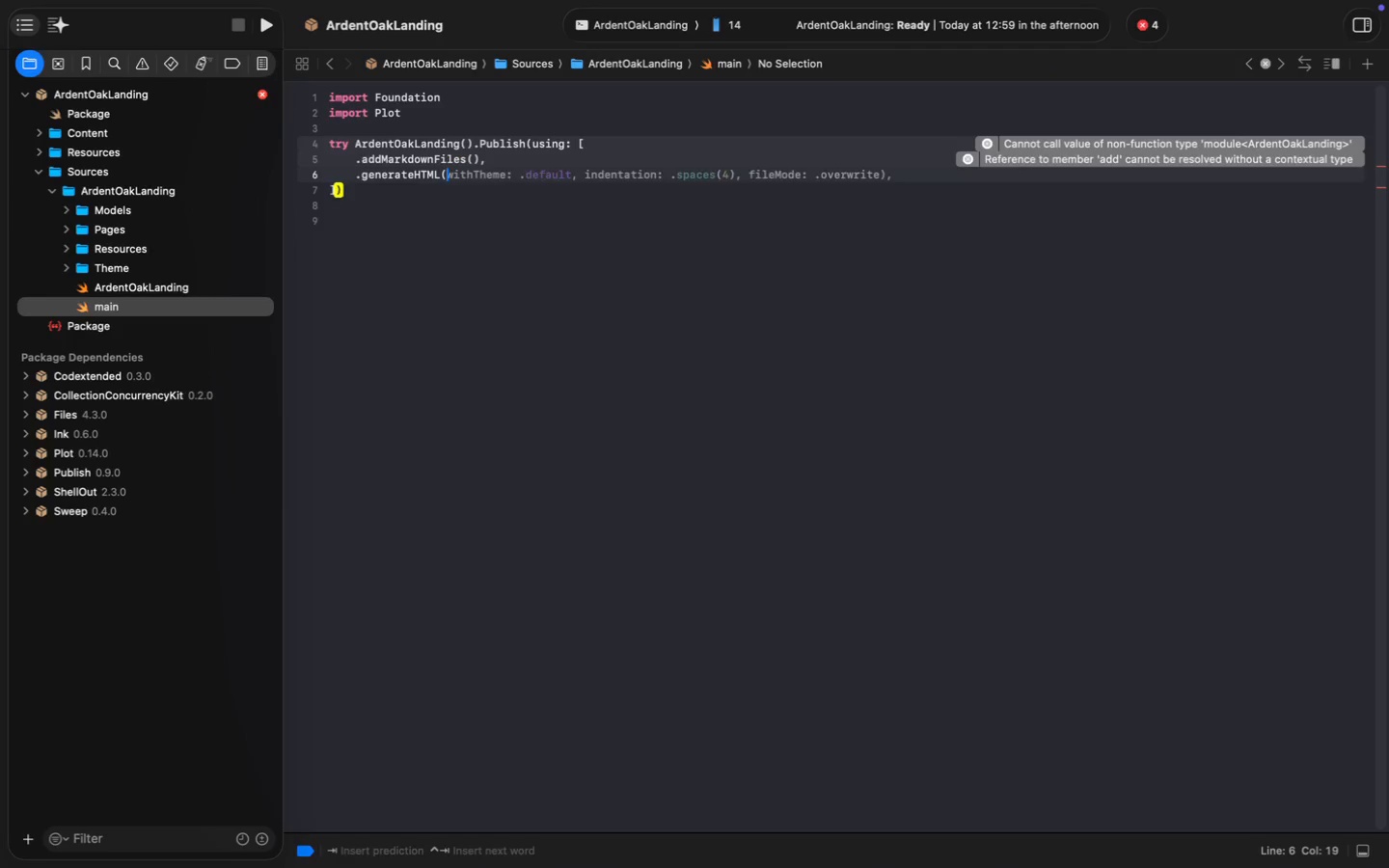 
type(TML(withTheme: .darkAcademia`)
 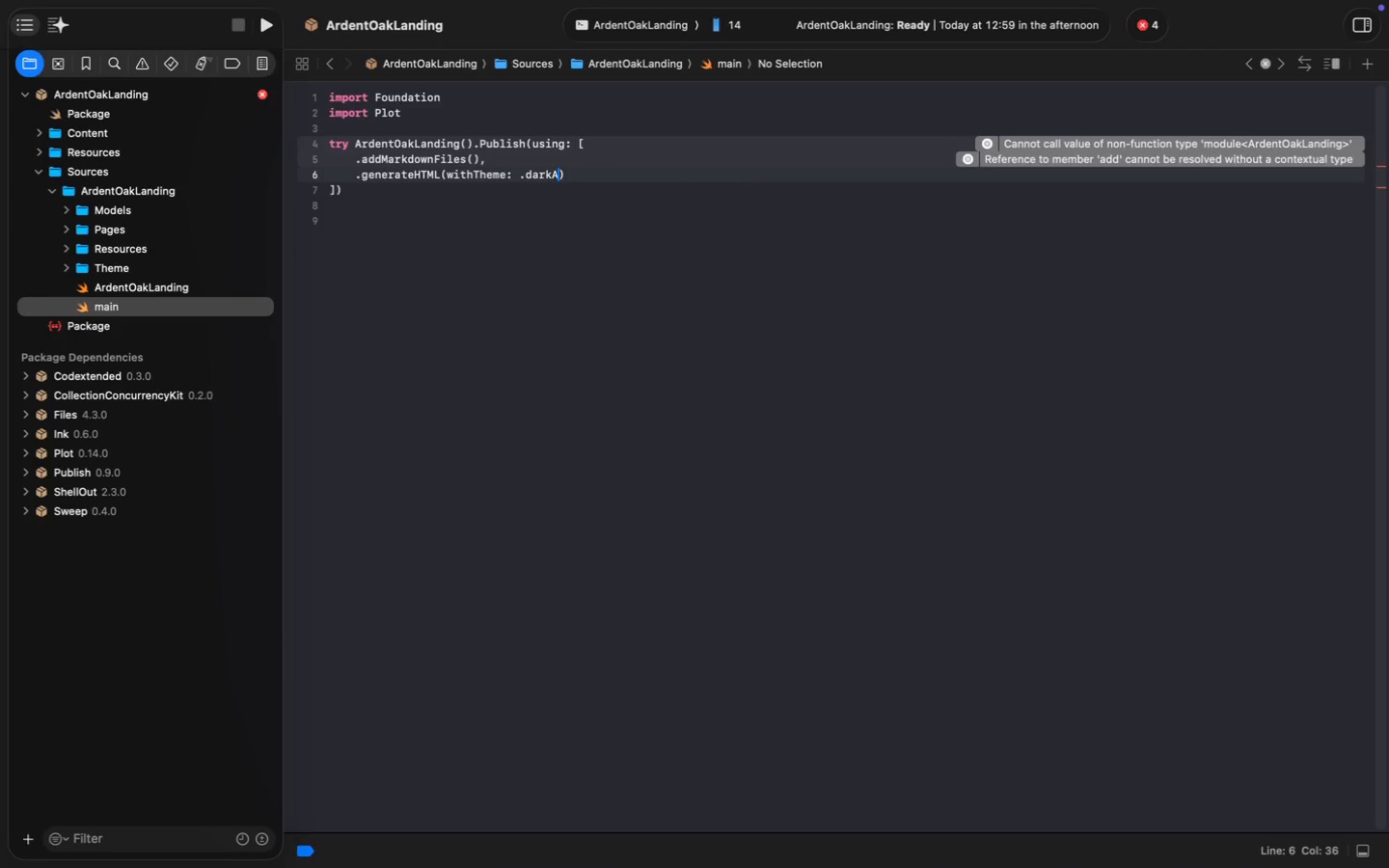 
 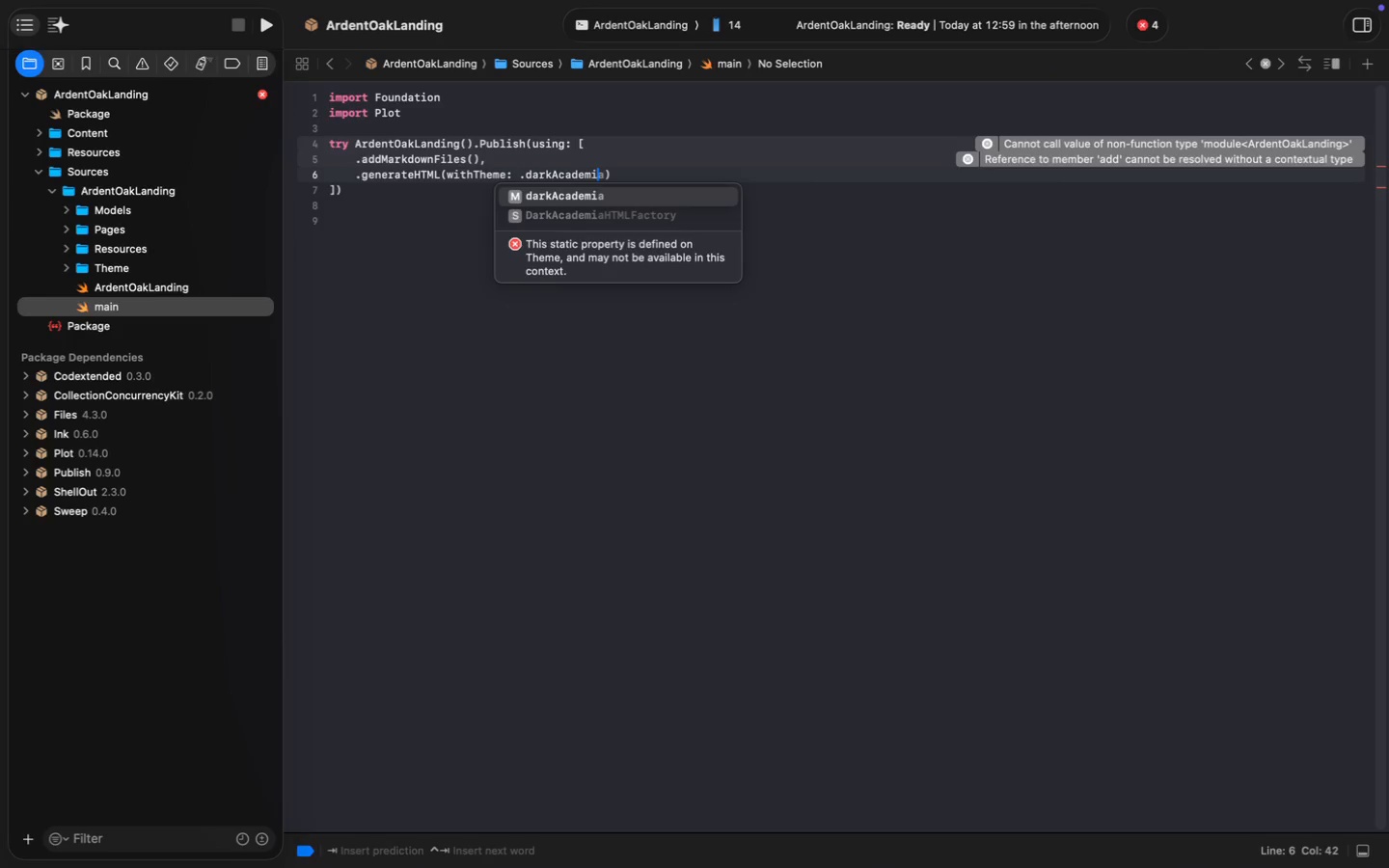 
key(Meta+MetaRight)
 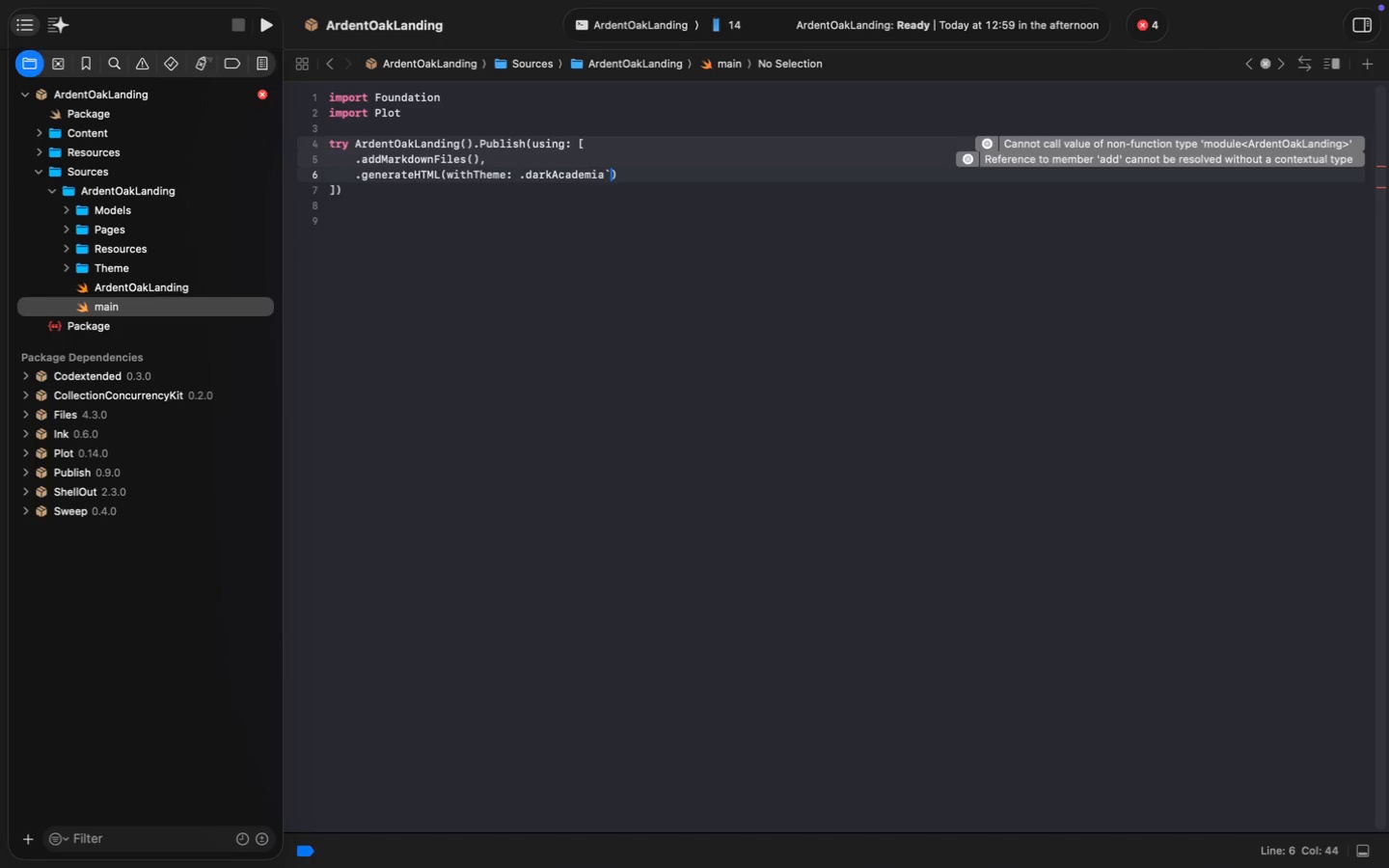 
key(Backspace)
 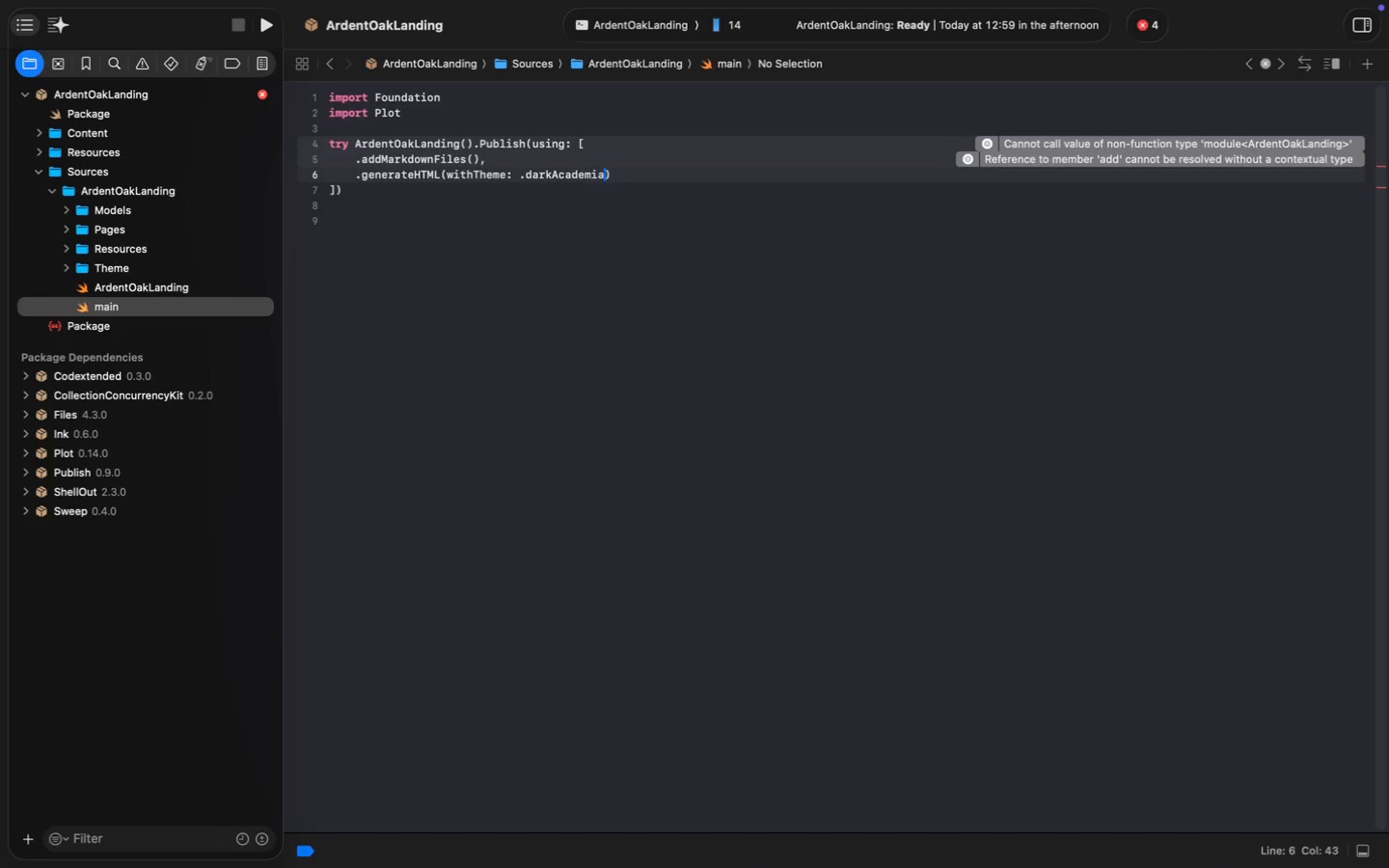 
key(Meta+MetaRight)
 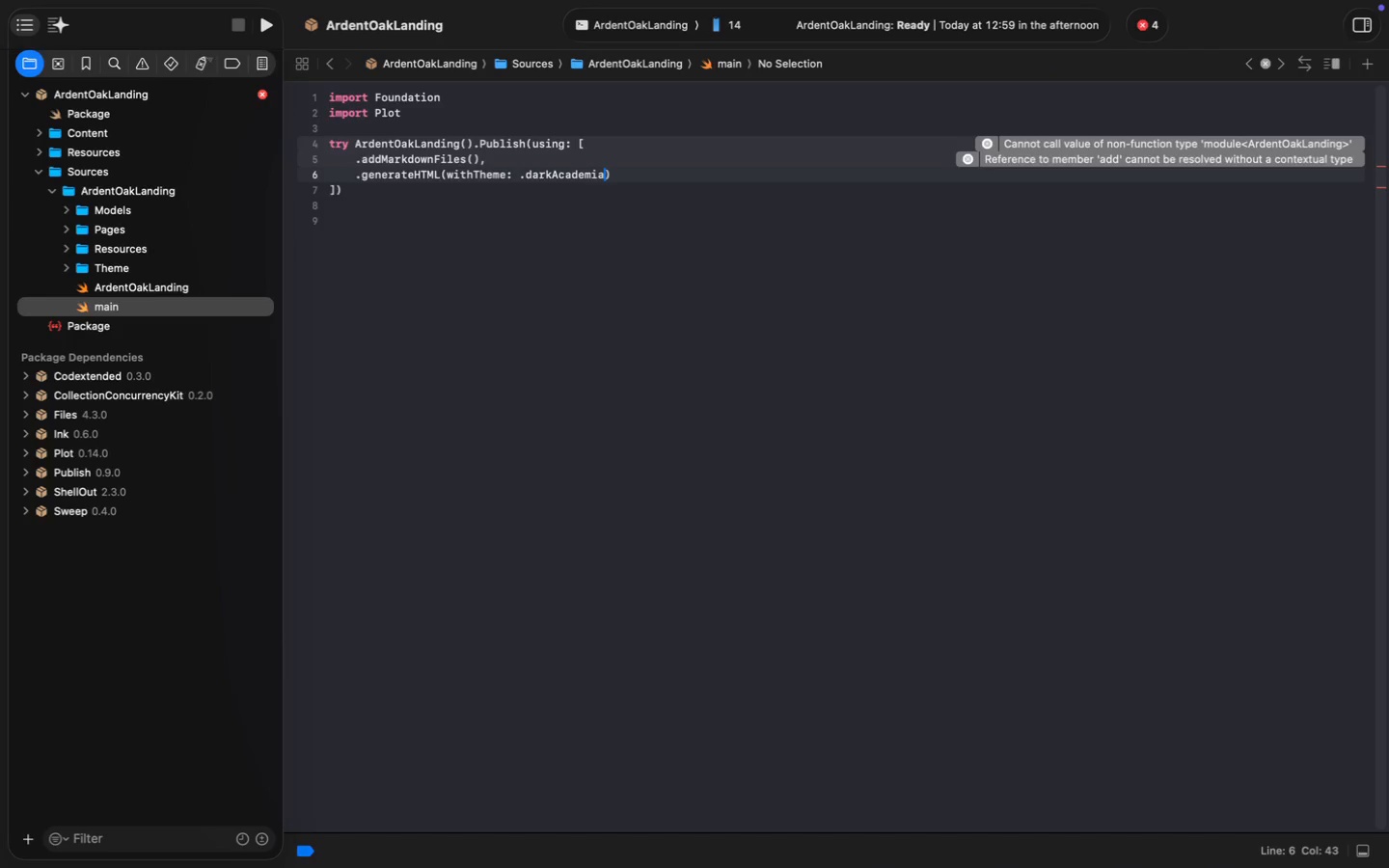 
key(Meta+ArrowRight)
 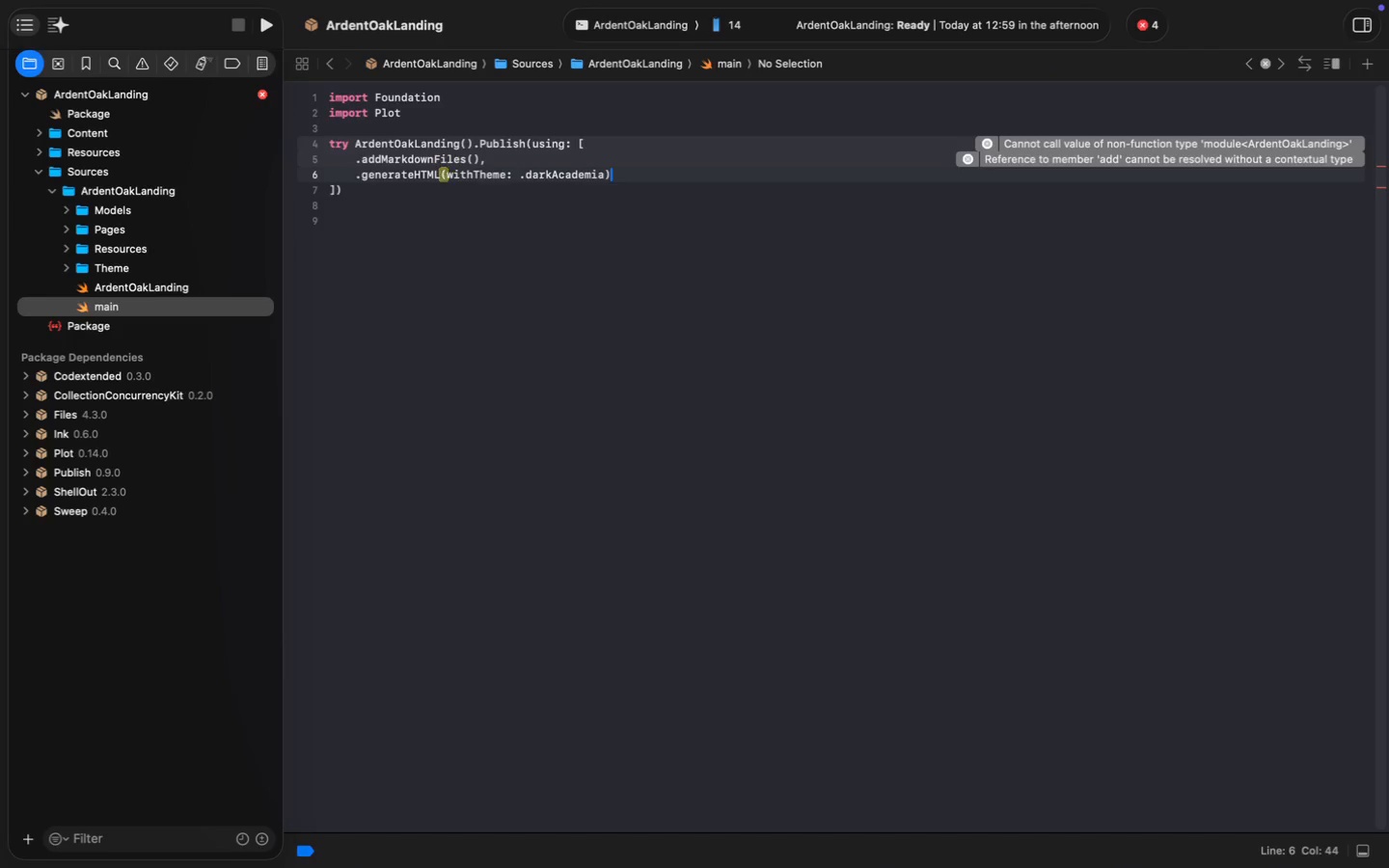 
key(Comma)
 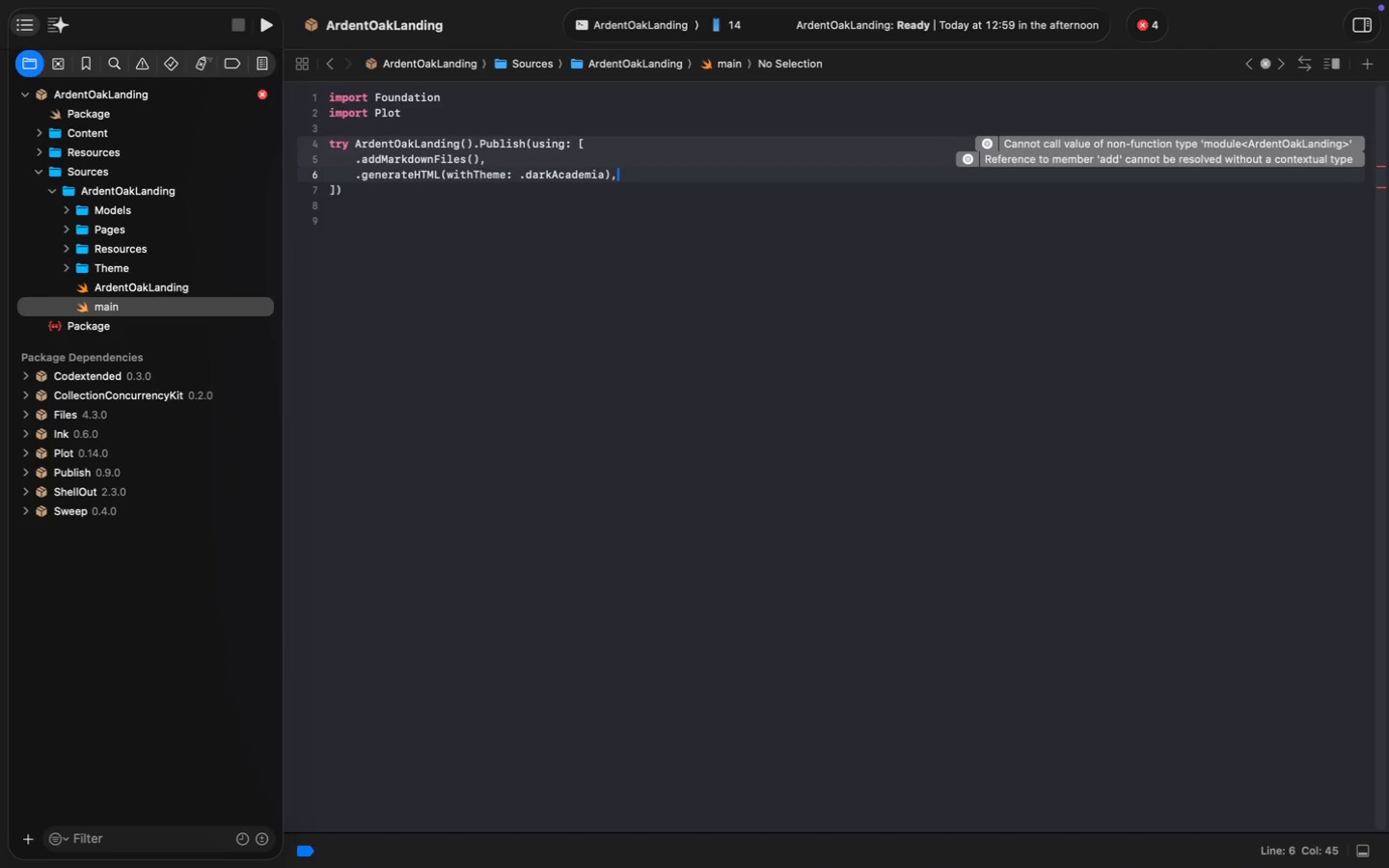 
key(Enter)
 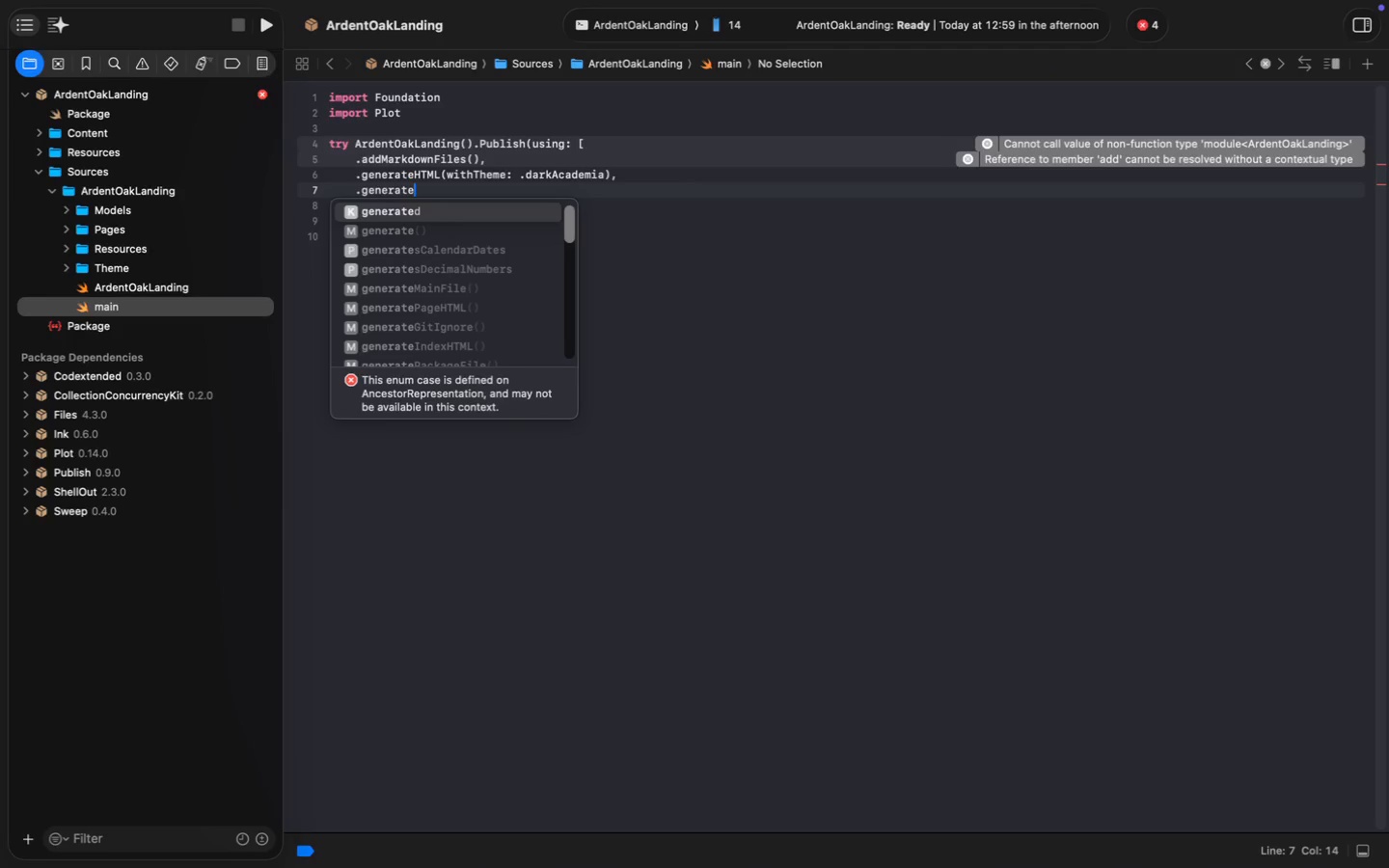 
type(.generateSitre)
key(Backspace)
key(Backspace)
type(eMap())
 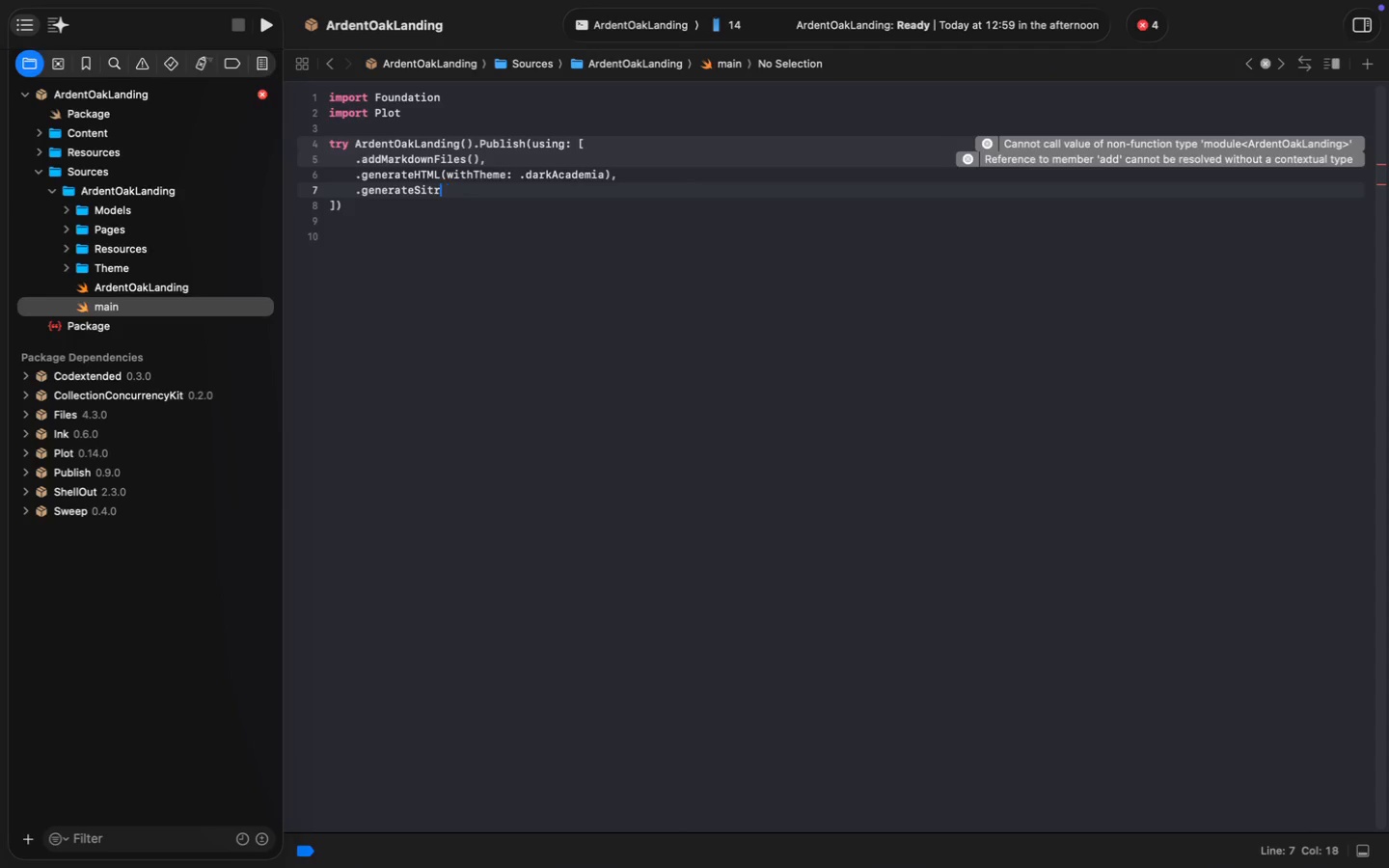 
 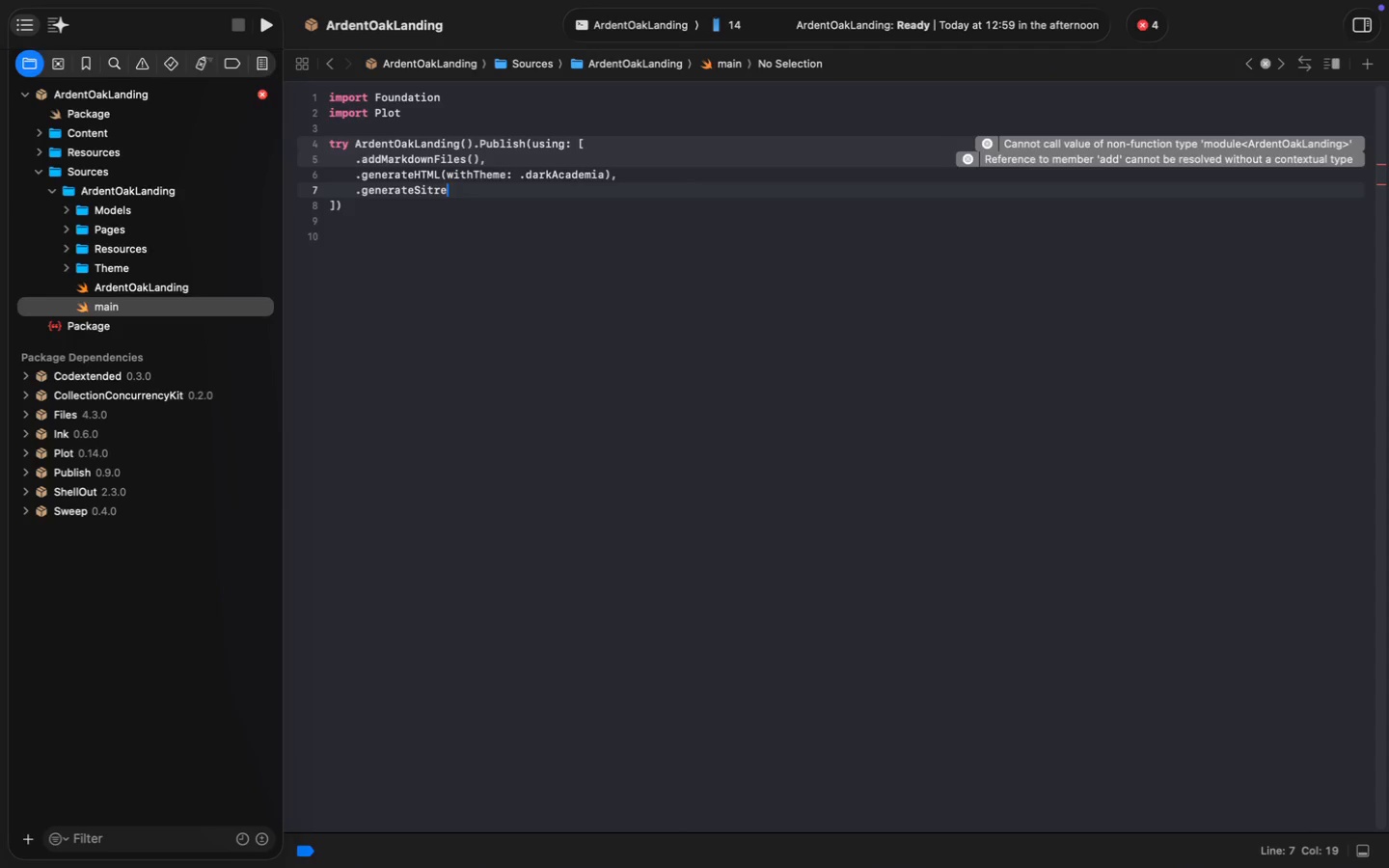 
hold_key(key=CommandLeft, duration=0.49)
 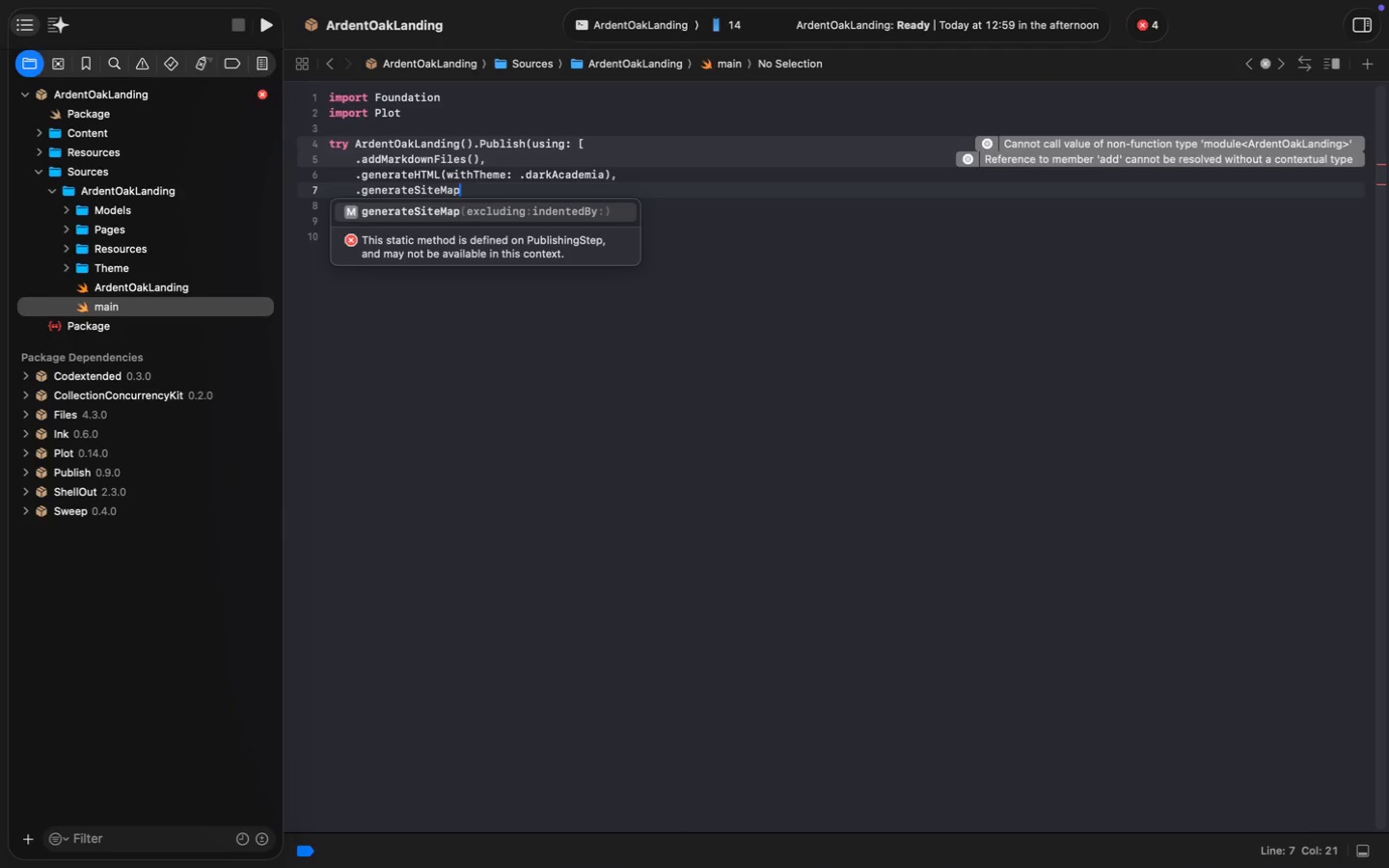 
key(Meta+S)
 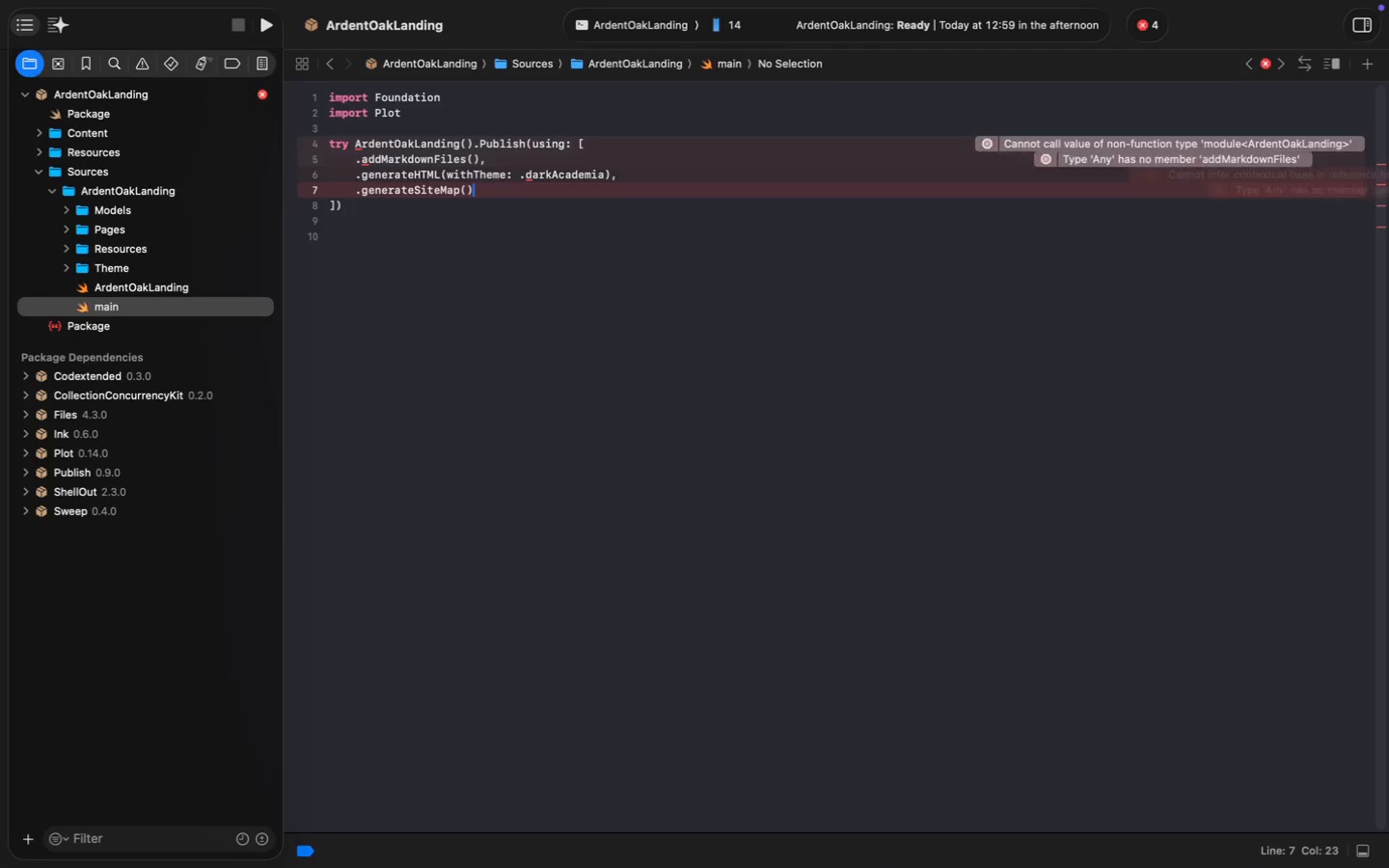 
key(Meta+S)
 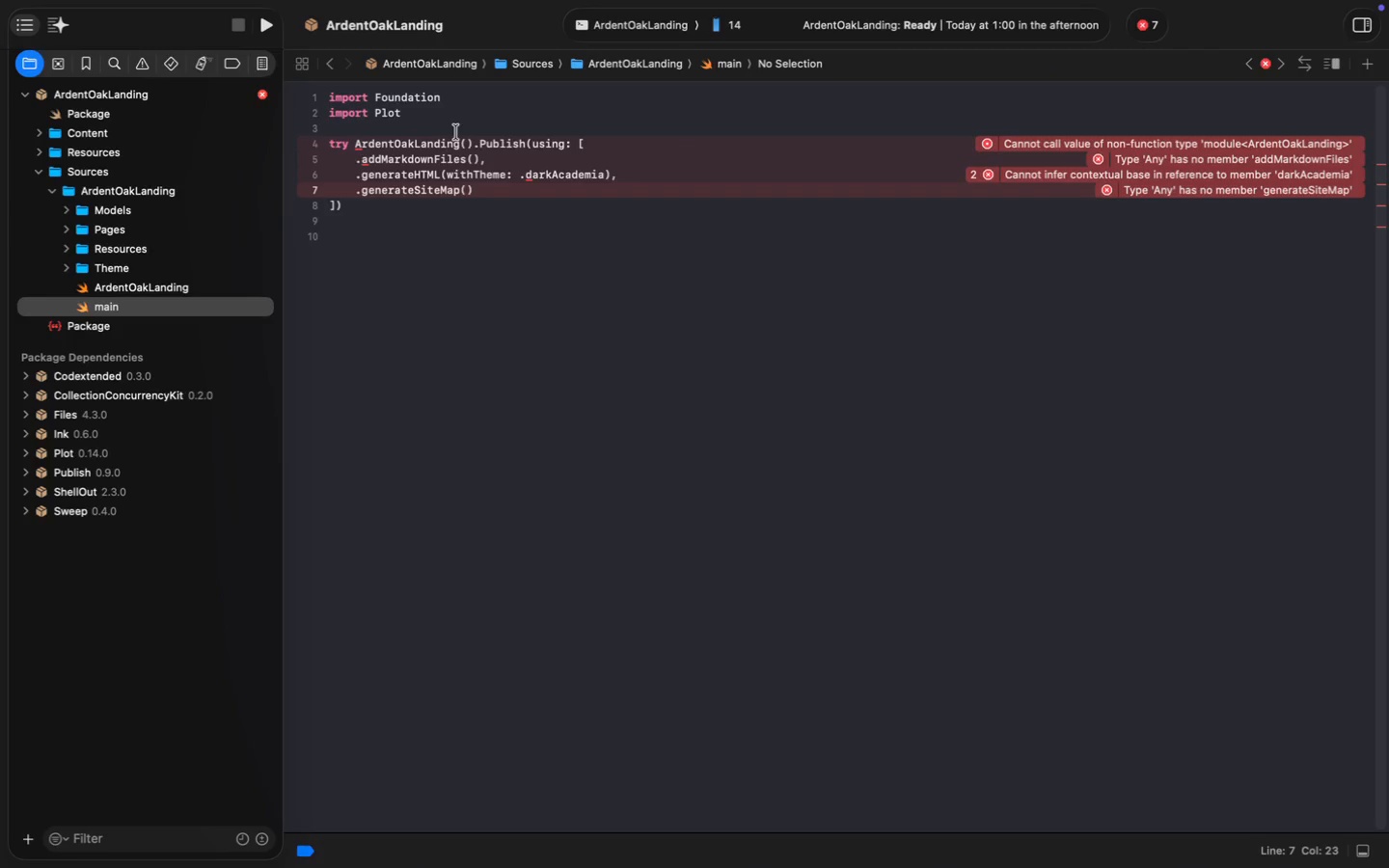 
wait(5.67)
 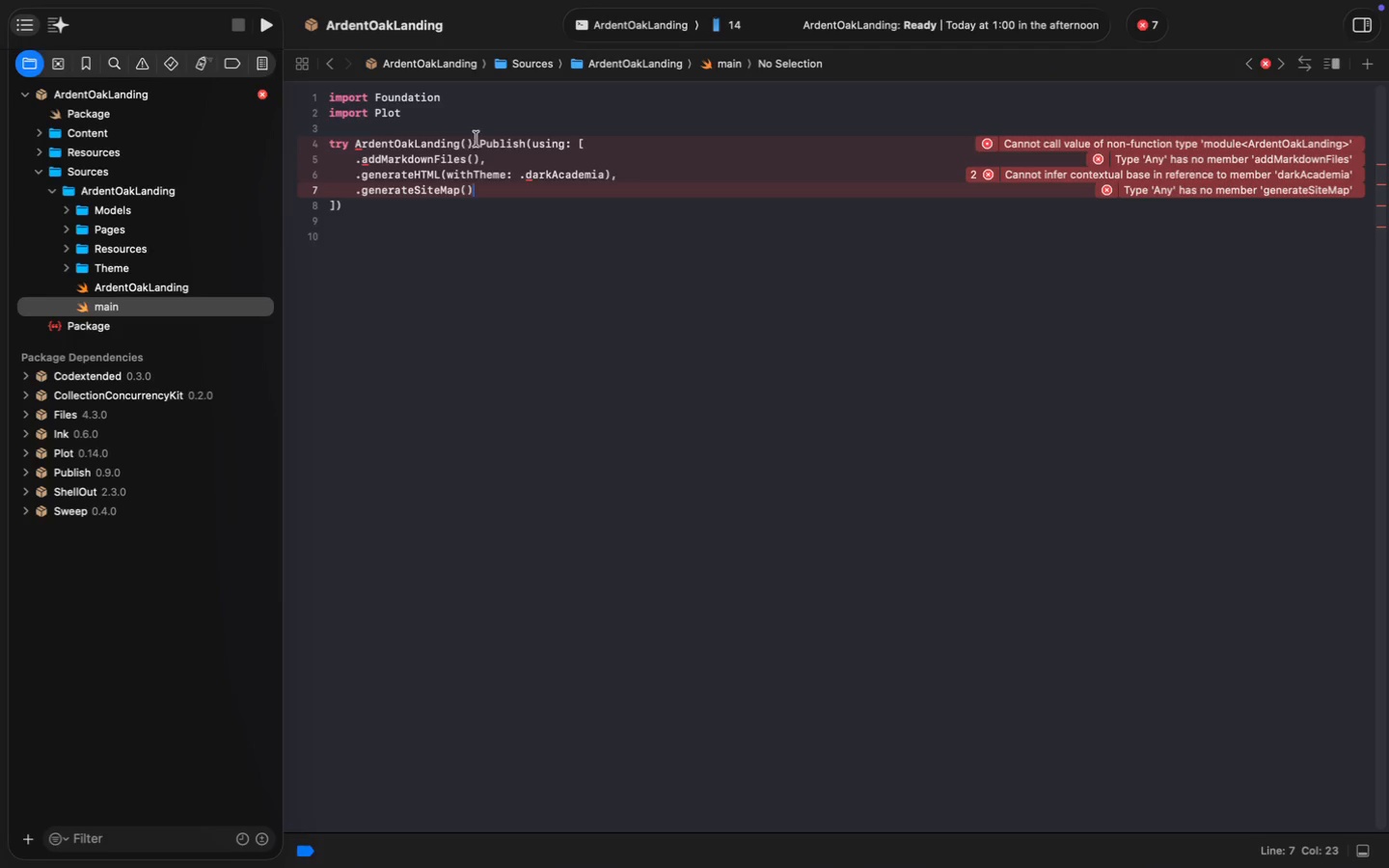 
left_click([485, 139])
 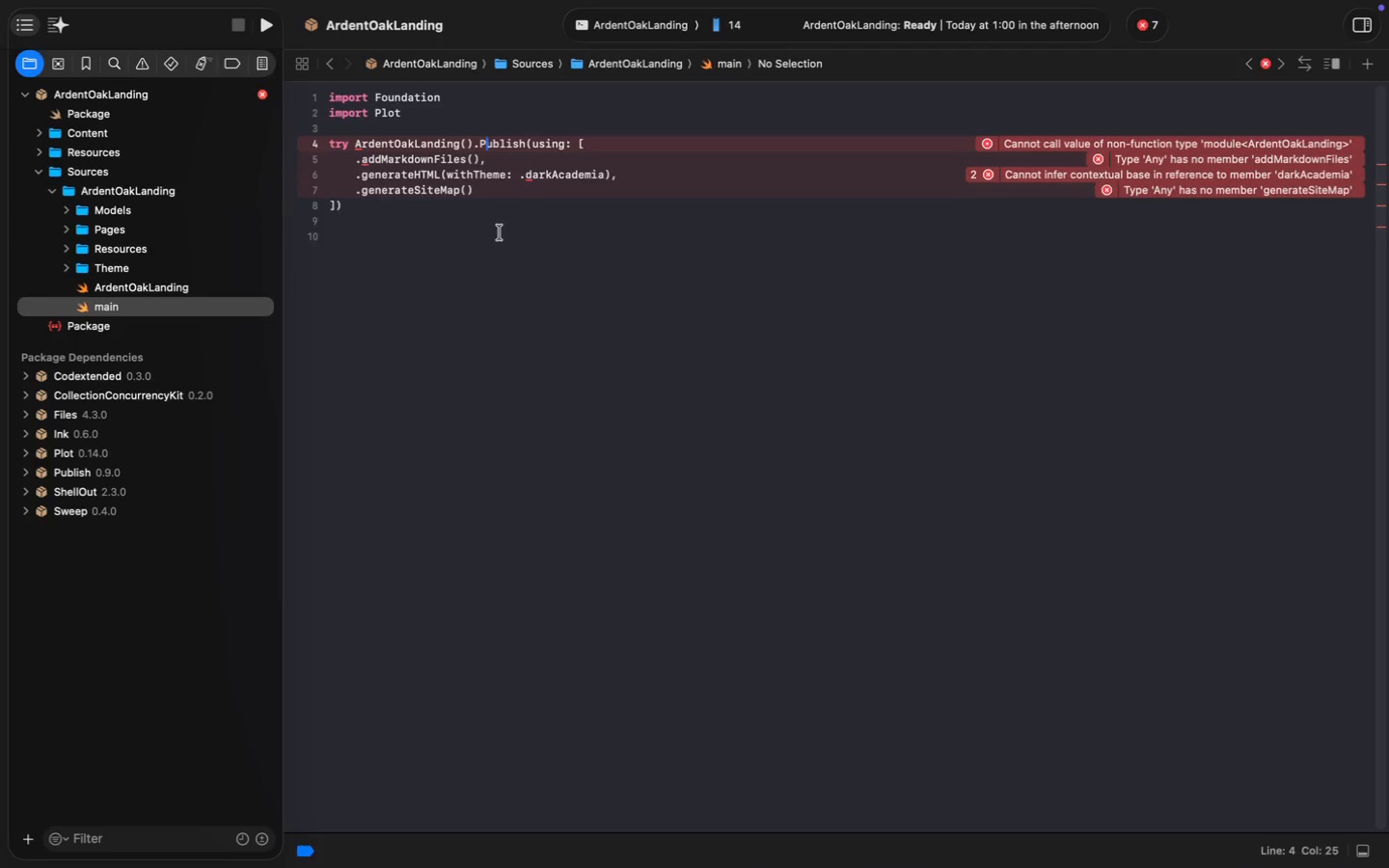 
key(Backspace)
 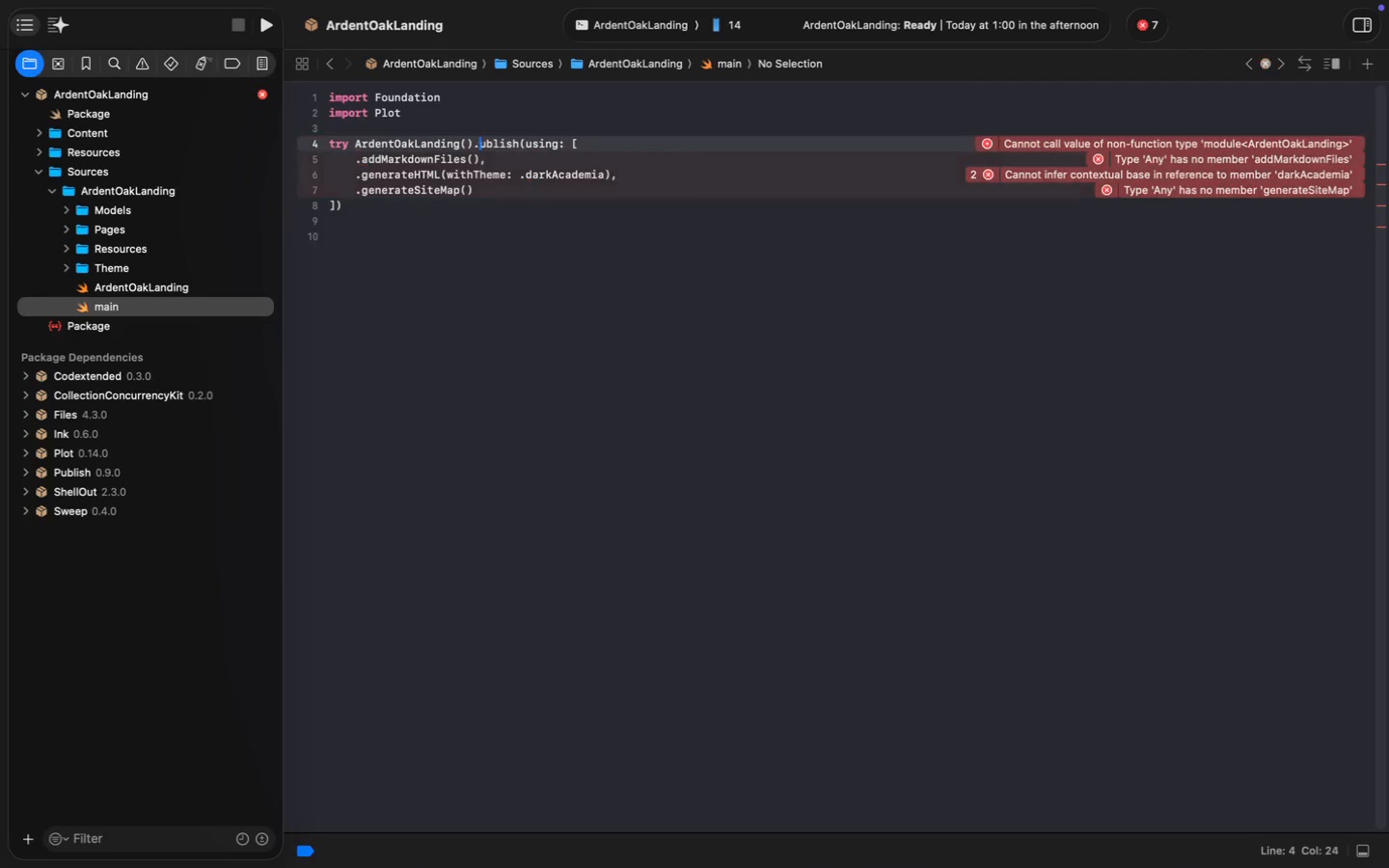 
key(P)
 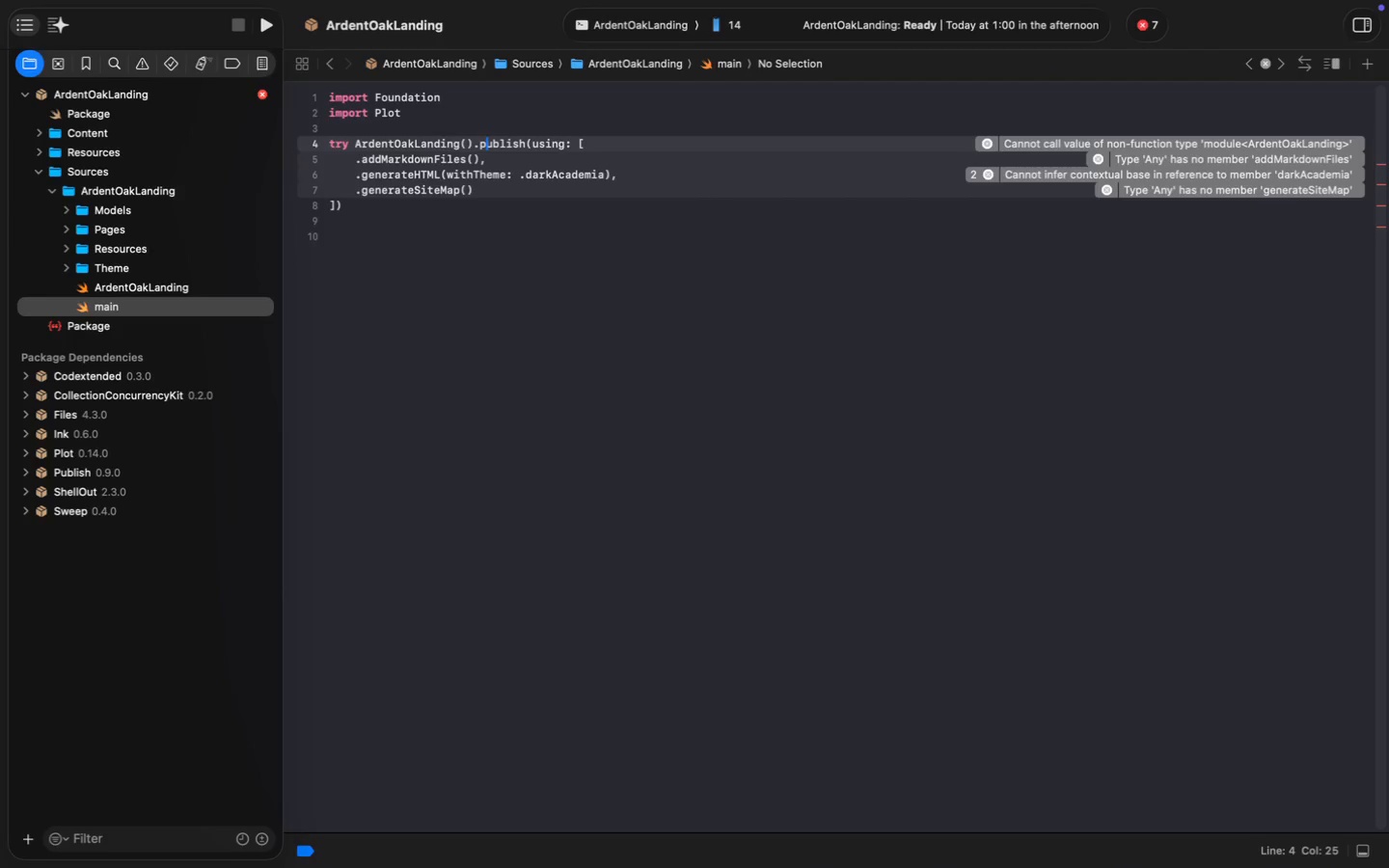 
key(Meta+S)
 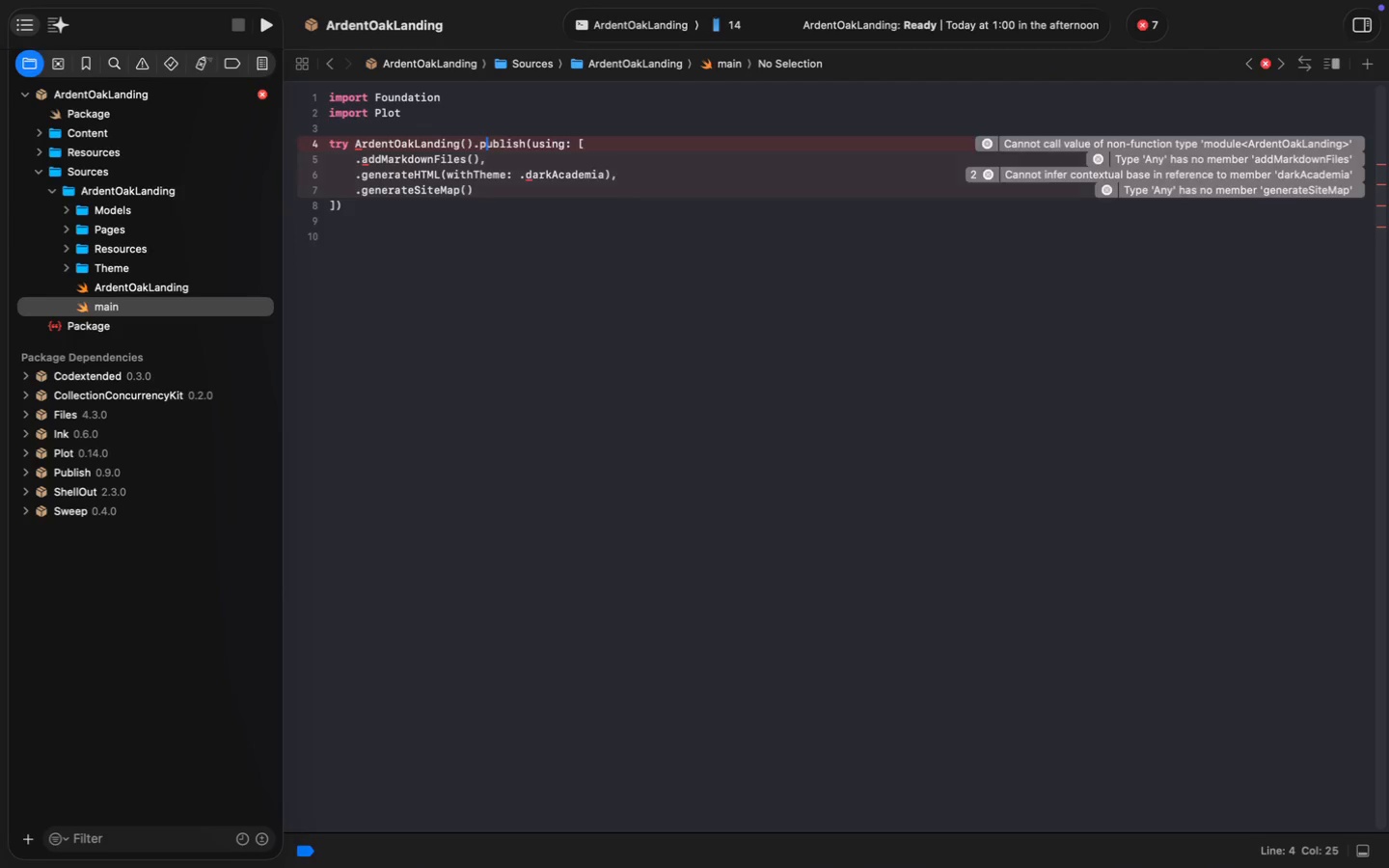 
key(Meta+S)
 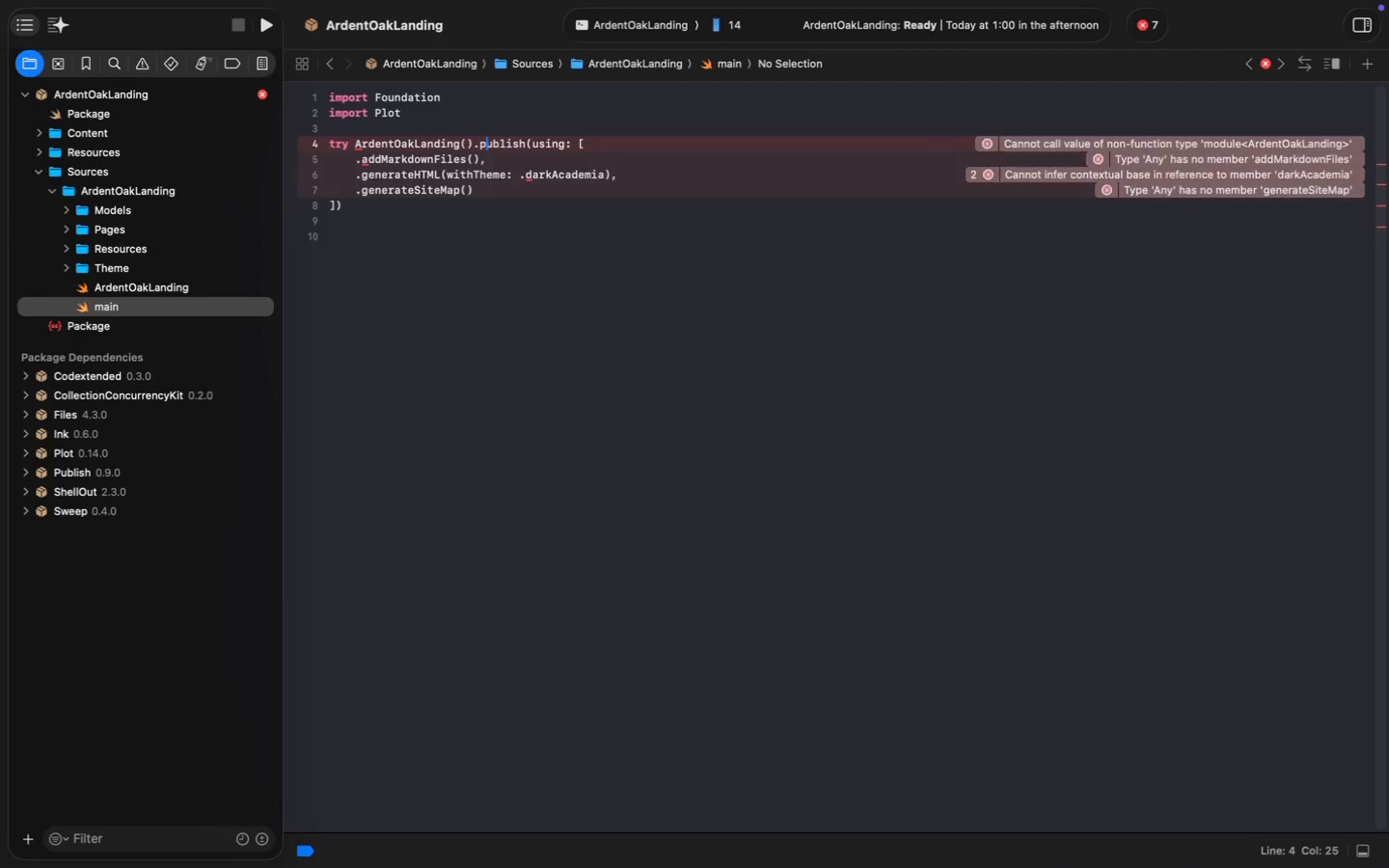 
key(Meta+S)
 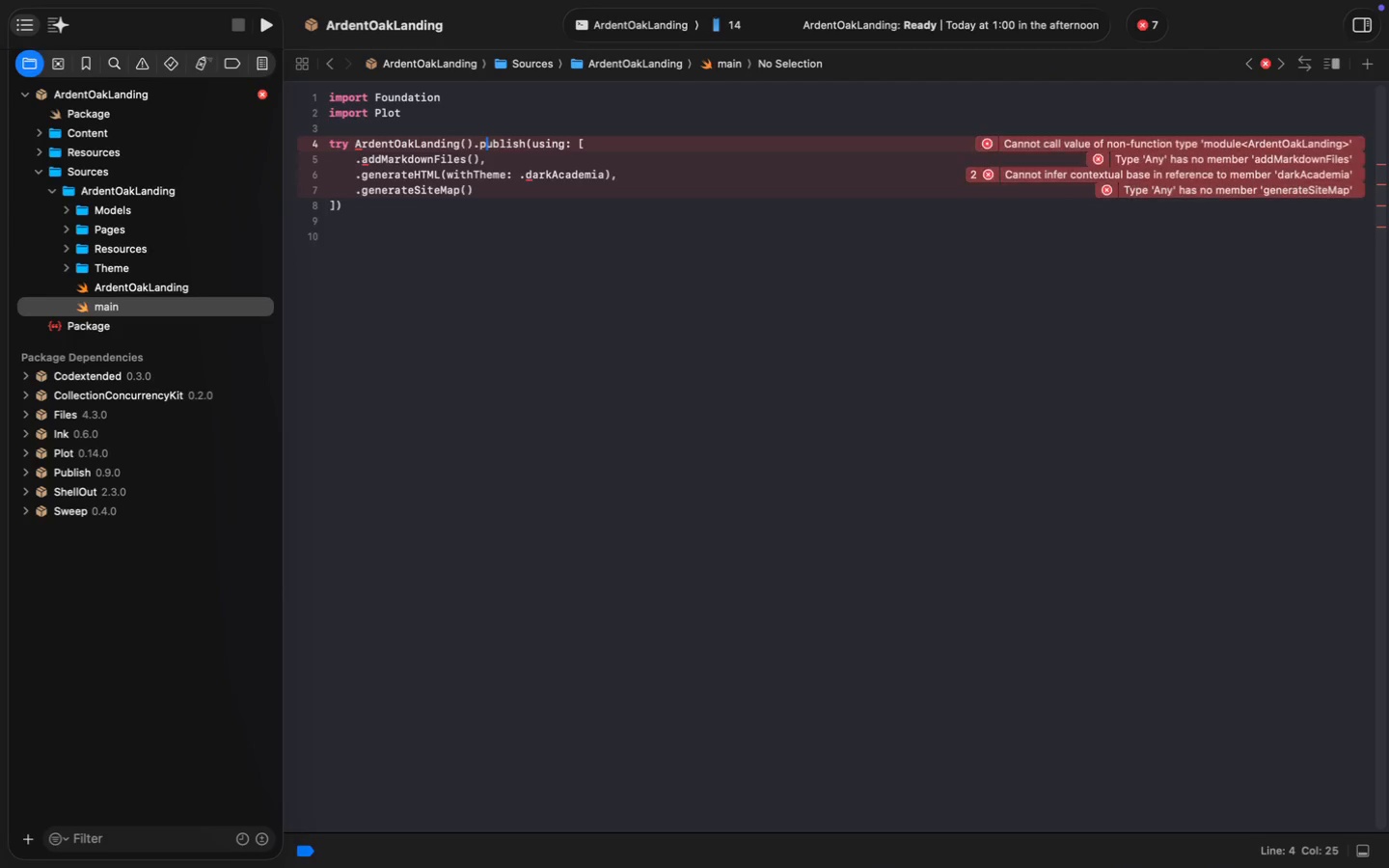 
key(Meta+S)